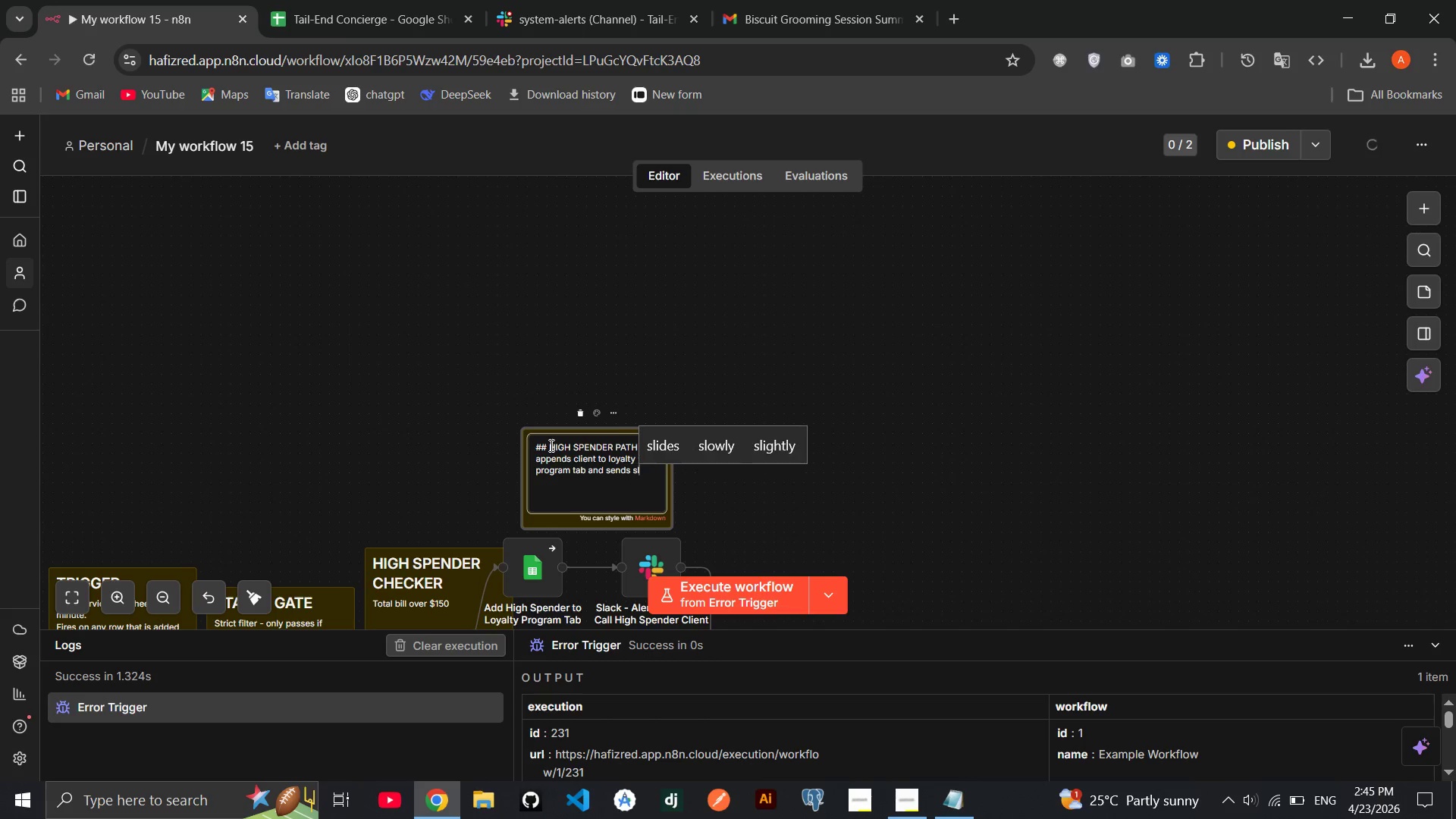 
left_click([668, 375])
 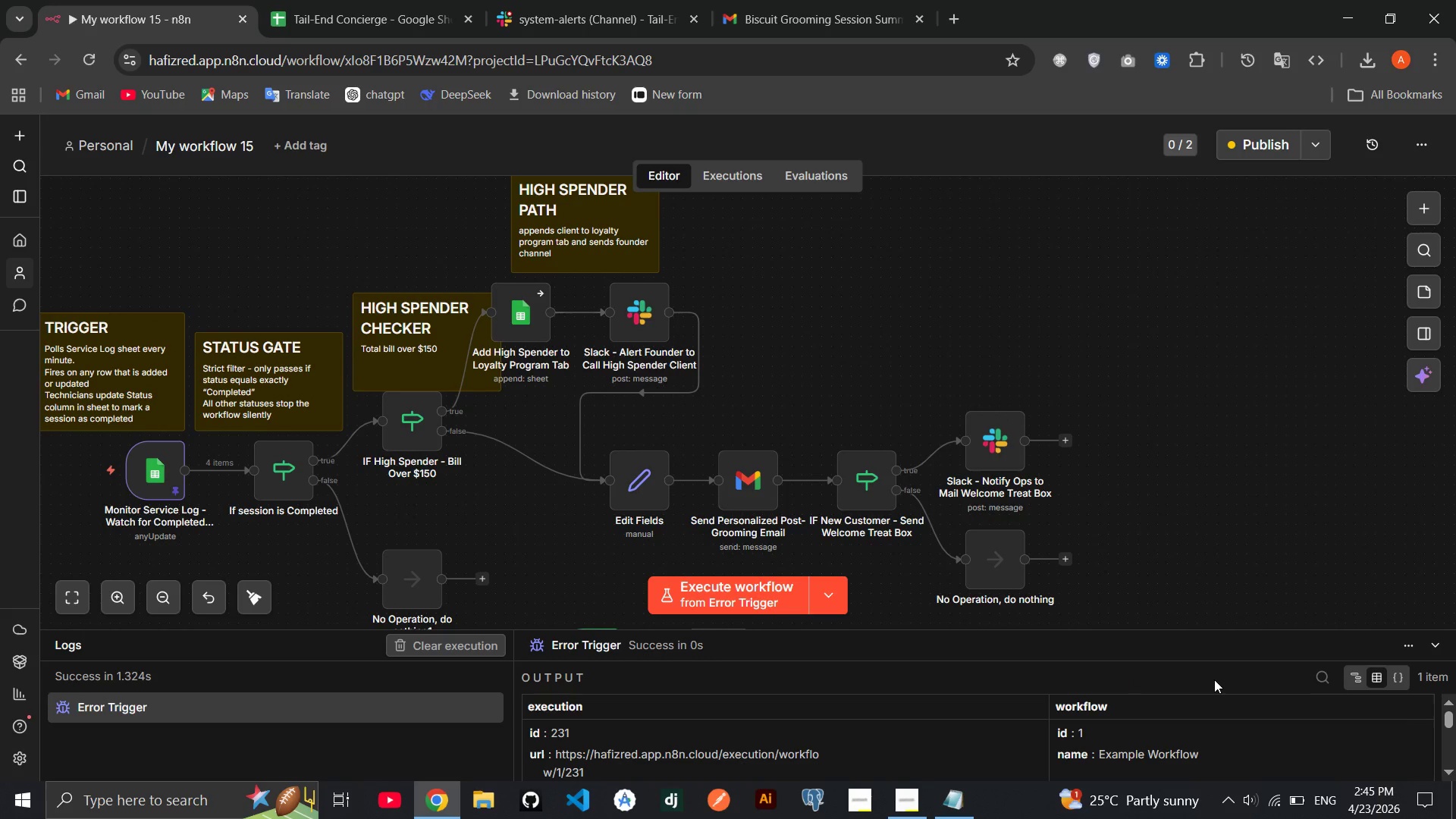 
wait(13.59)
 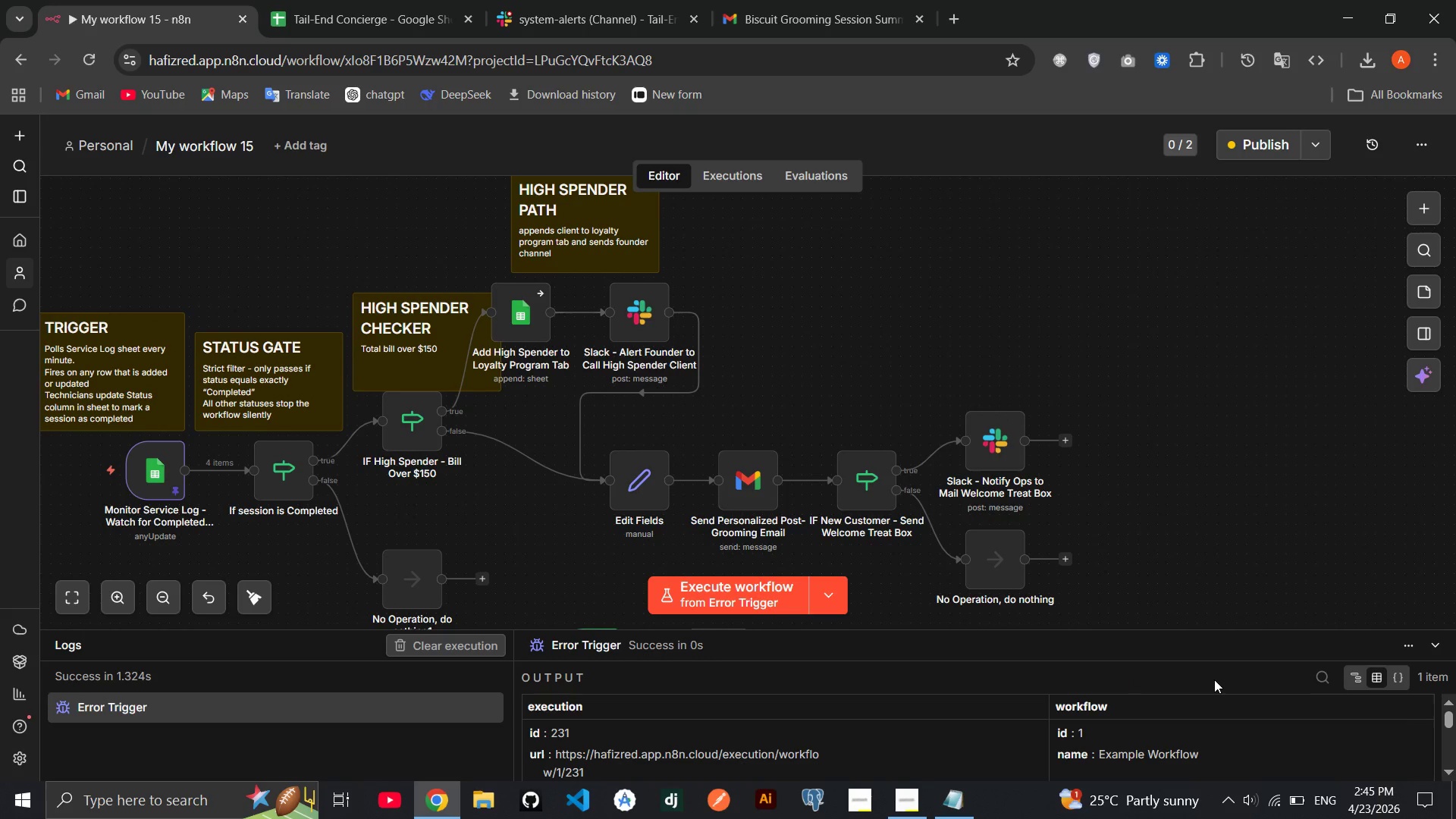 
left_click([1432, 290])
 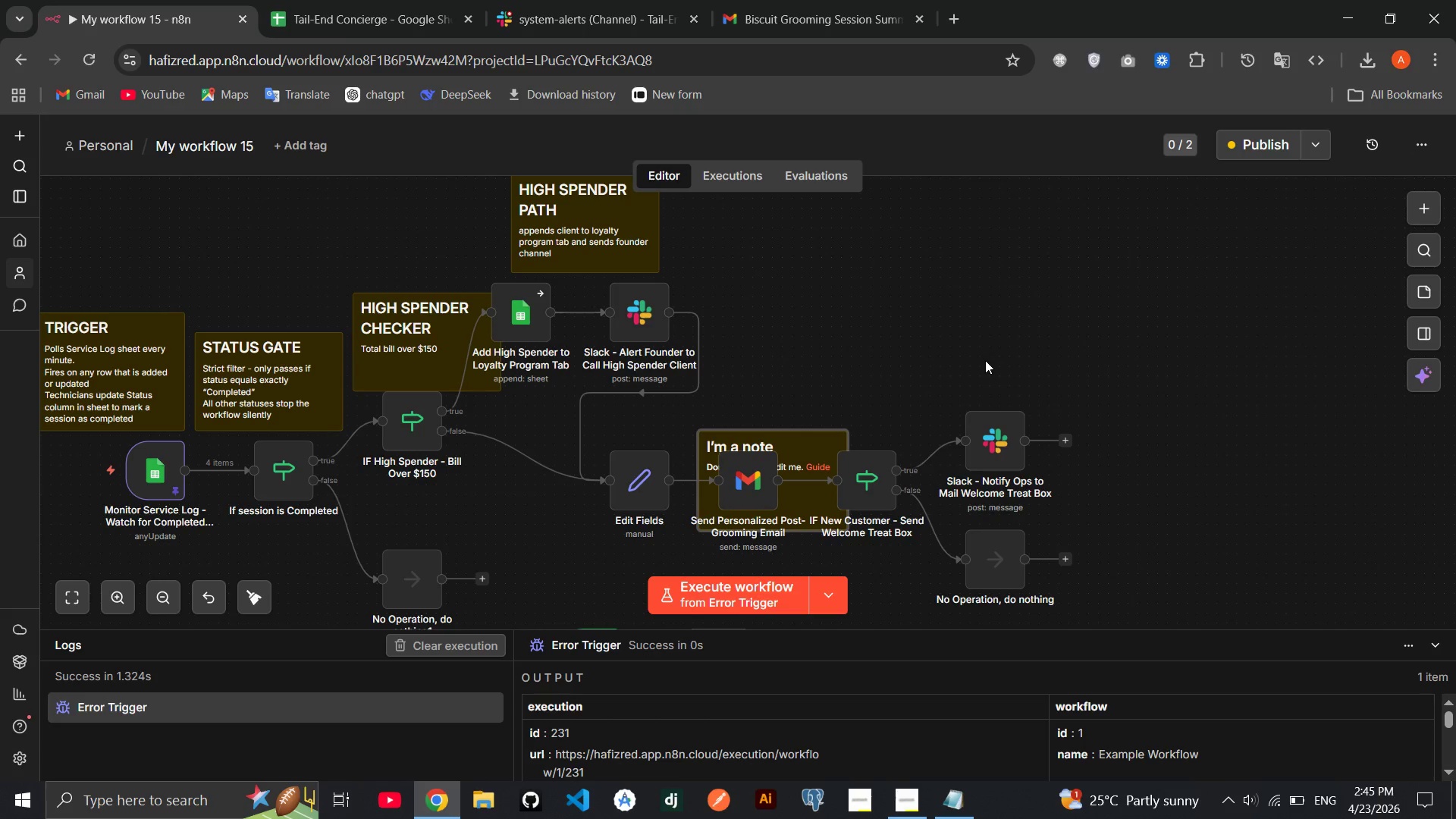 
wait(10.41)
 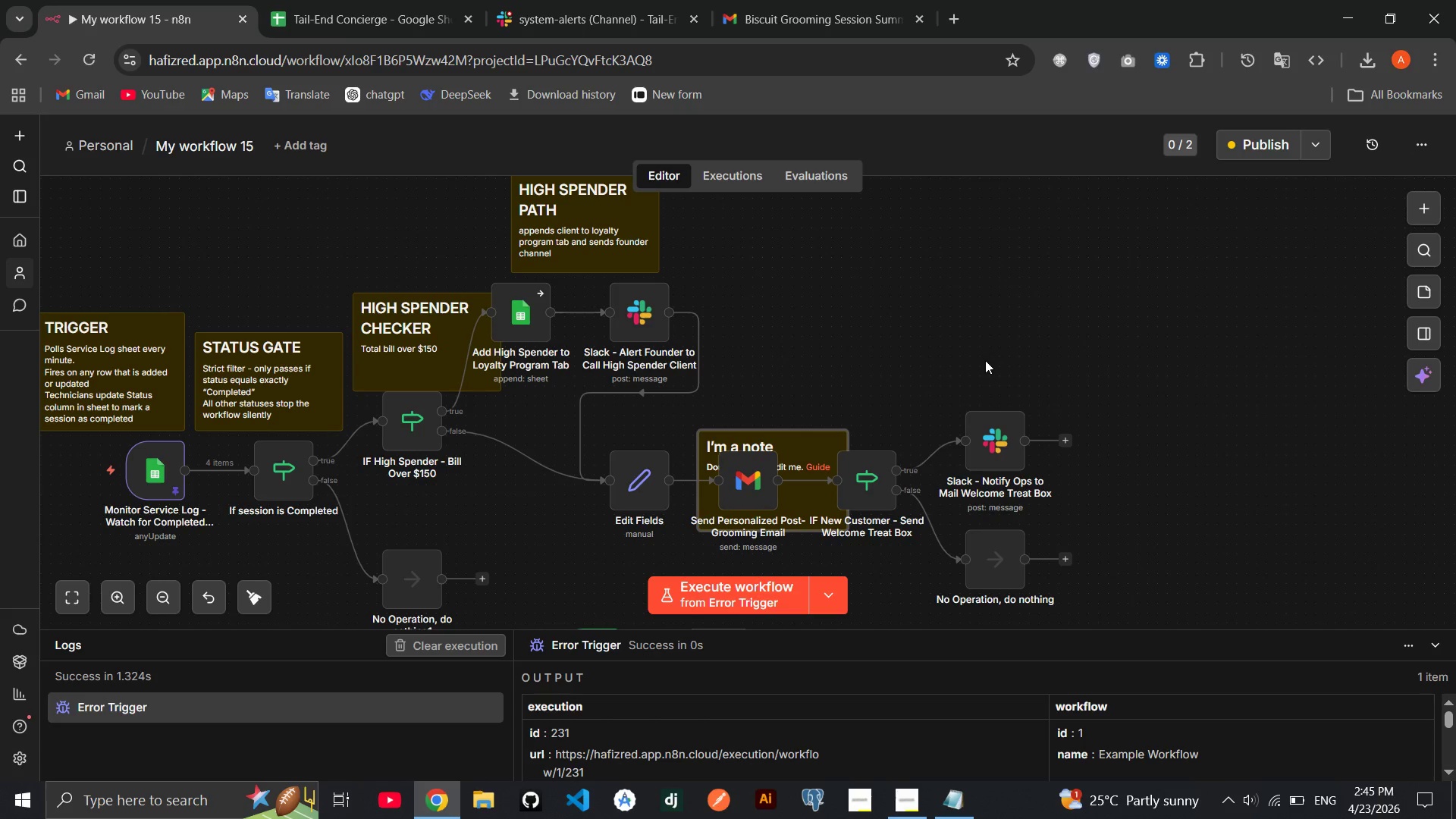 
left_click_drag(start_coordinate=[802, 437], to_coordinate=[800, 353])
 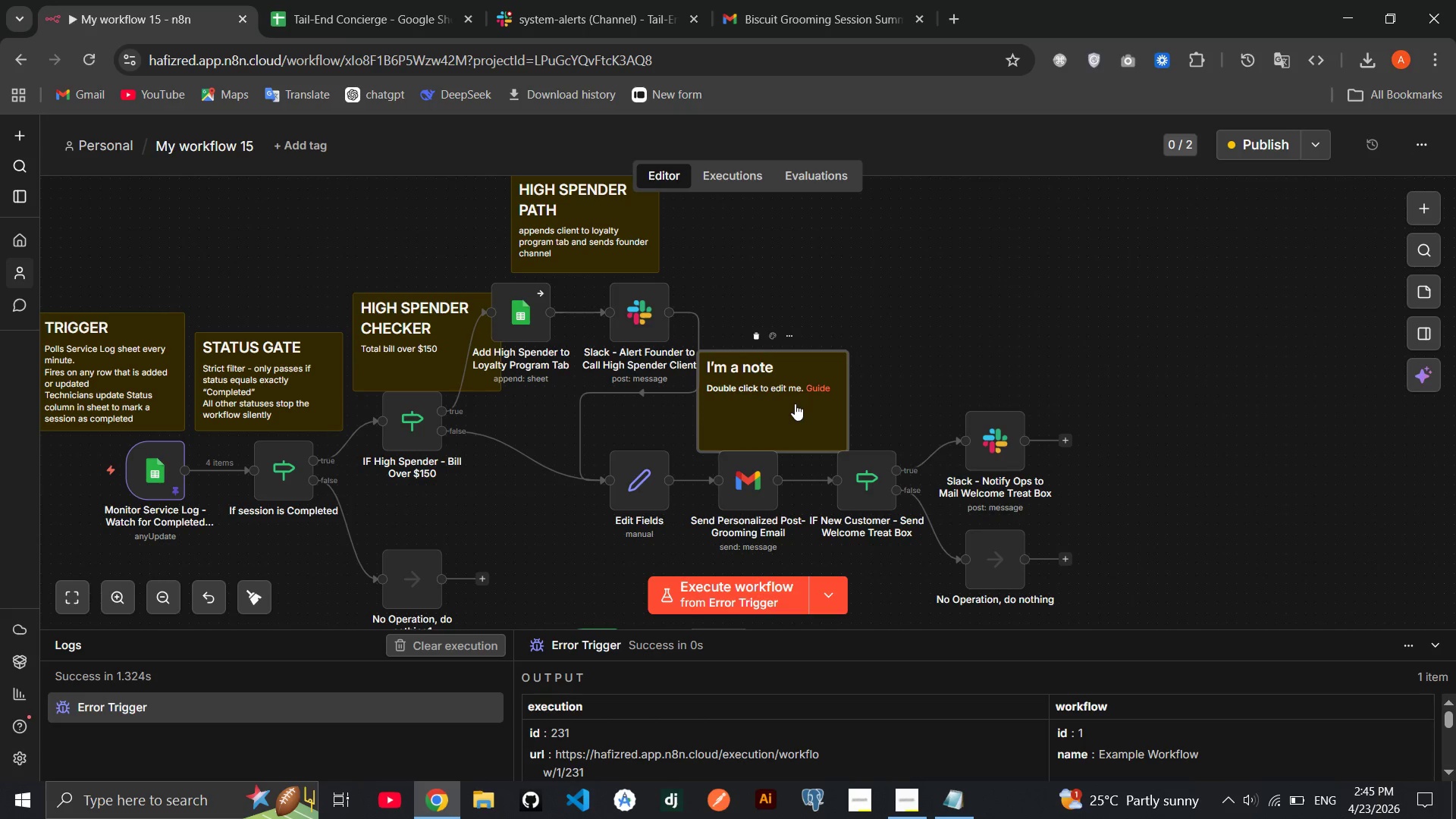 
double_click([795, 403])
 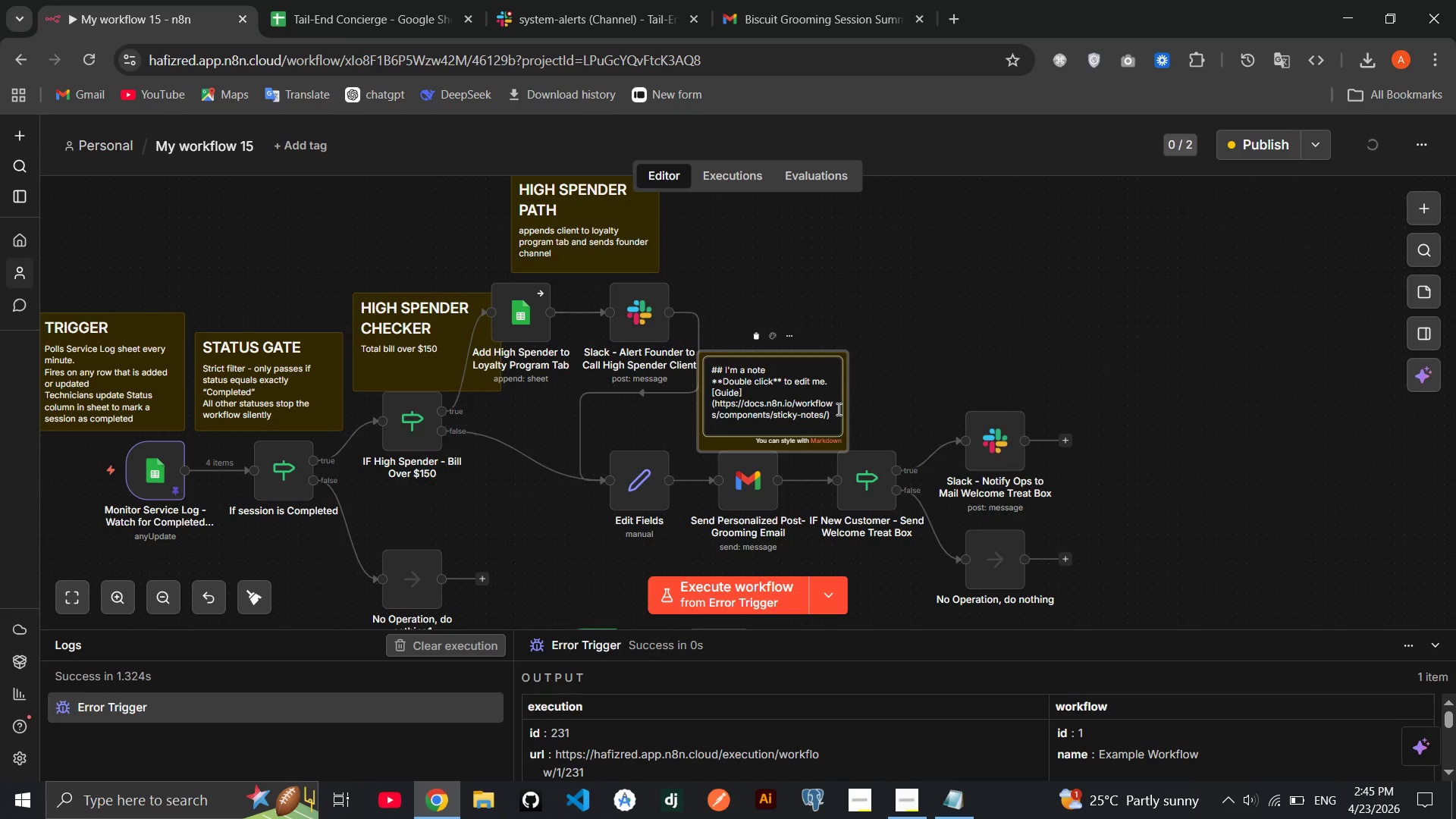 
left_click_drag(start_coordinate=[839, 410], to_coordinate=[732, 373])
 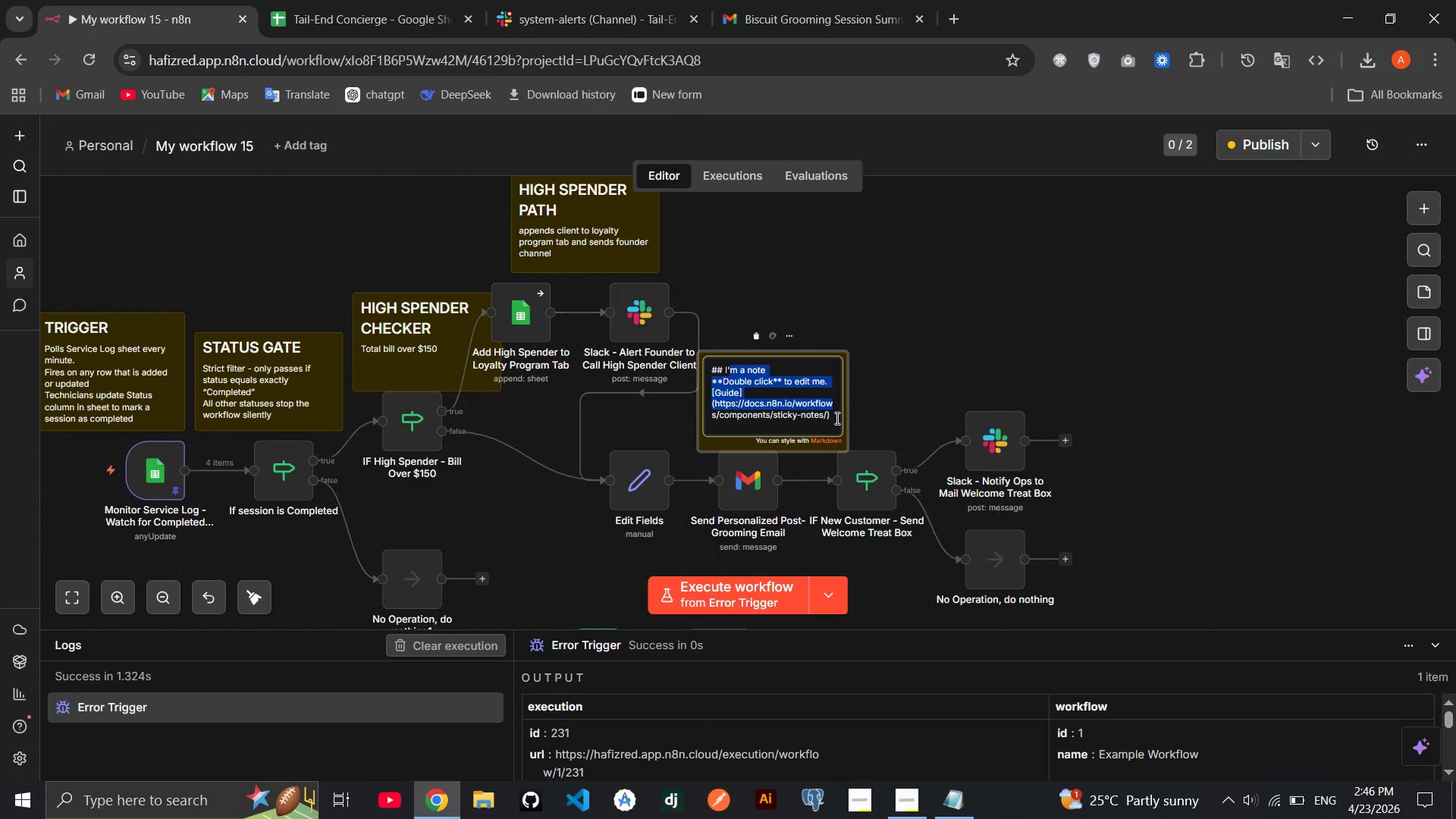 
left_click_drag(start_coordinate=[836, 418], to_coordinate=[726, 372])
 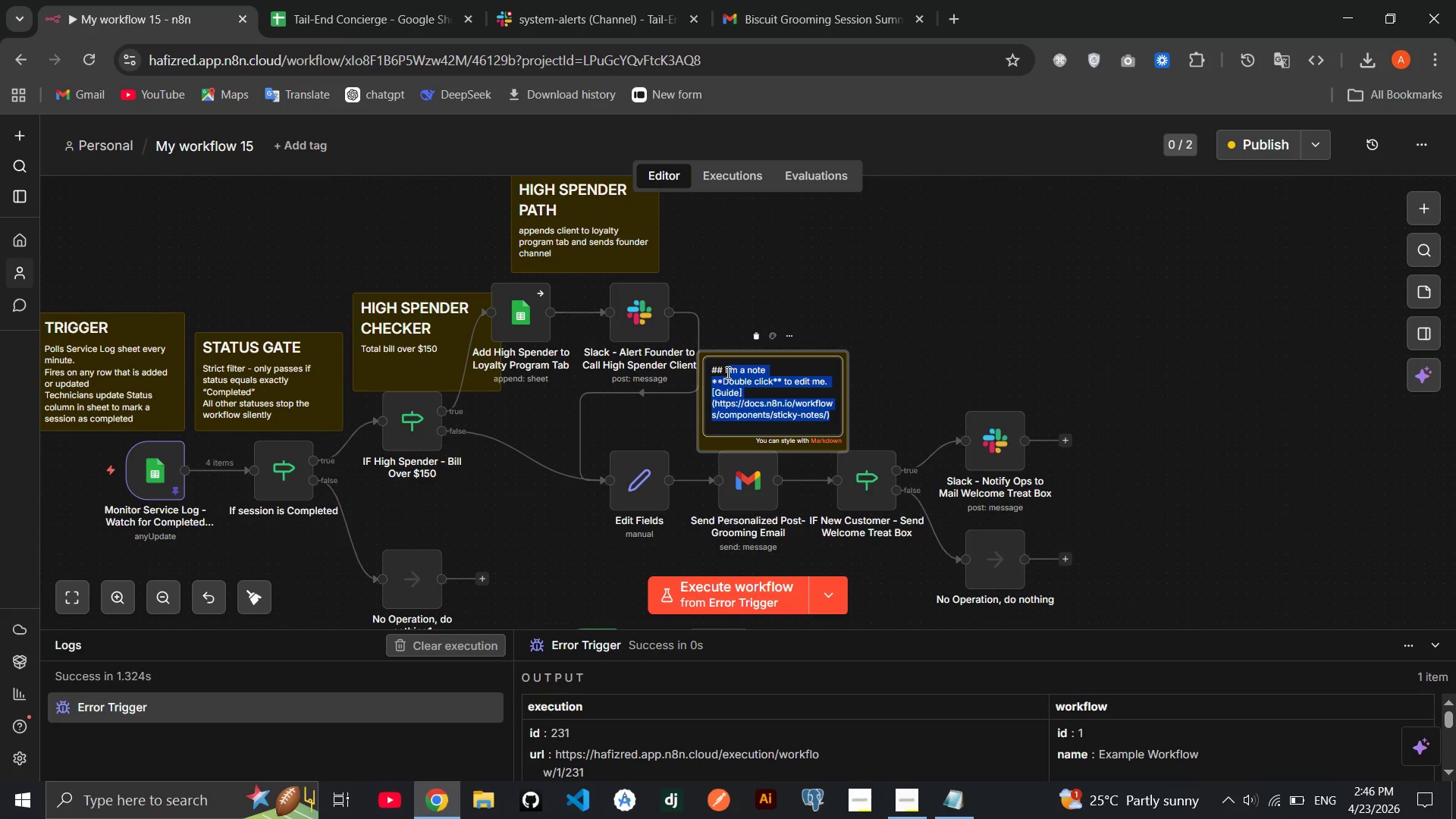 
key(Backspace)
key(Backspace)
type(PERSONALIZED EMAIL)
 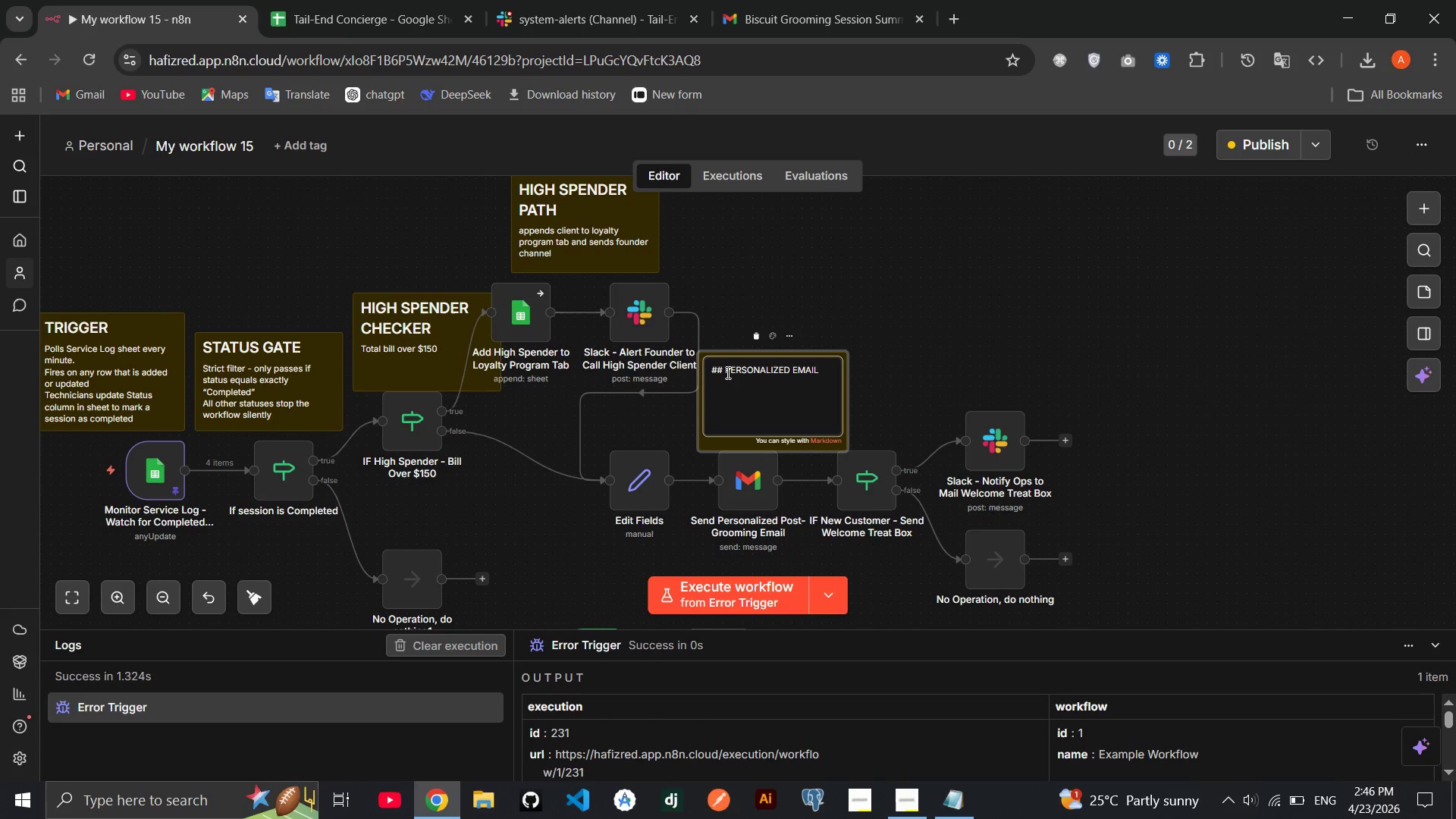 
key(Enter)
 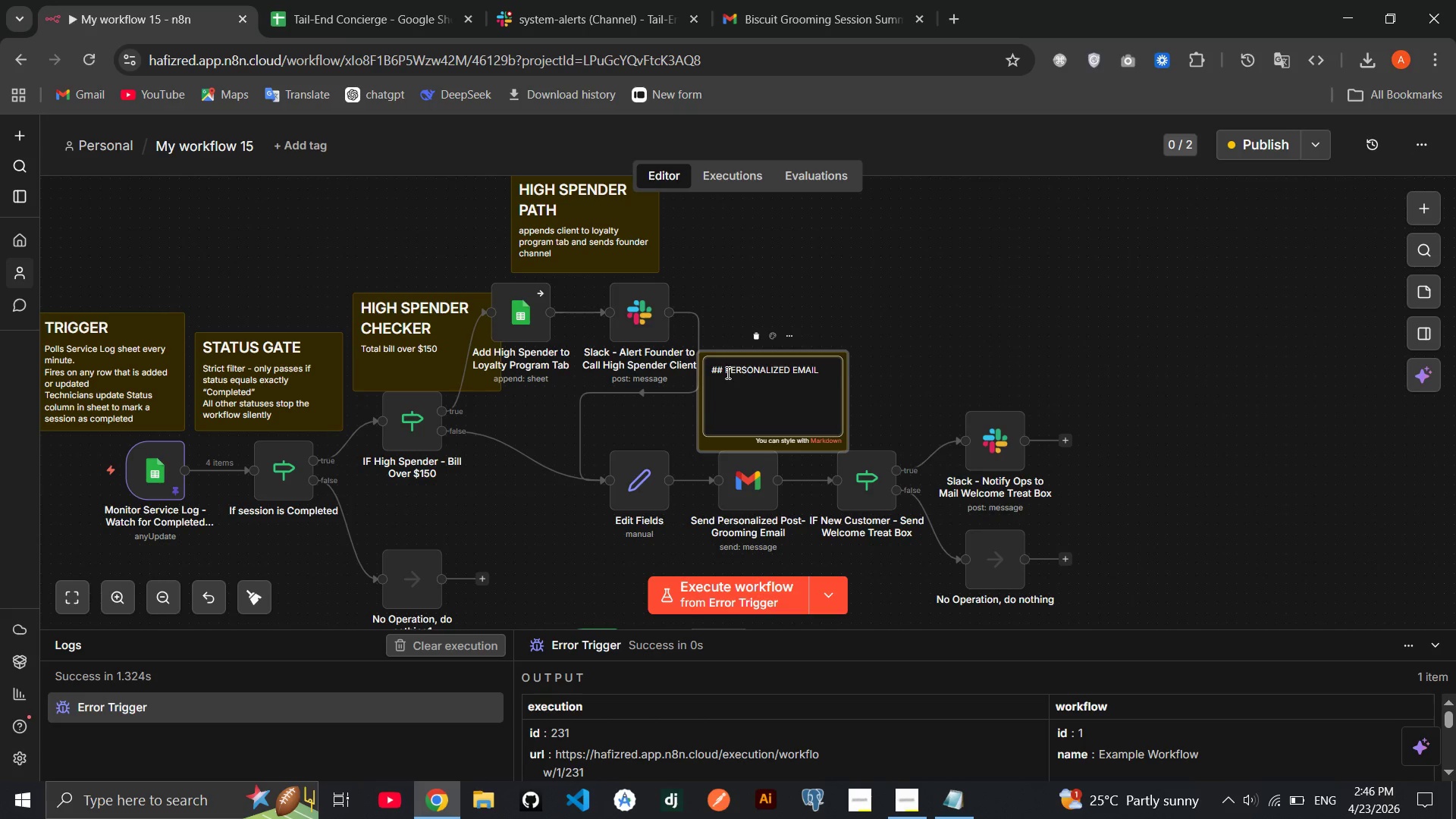 
type(Both path merge into this node)
 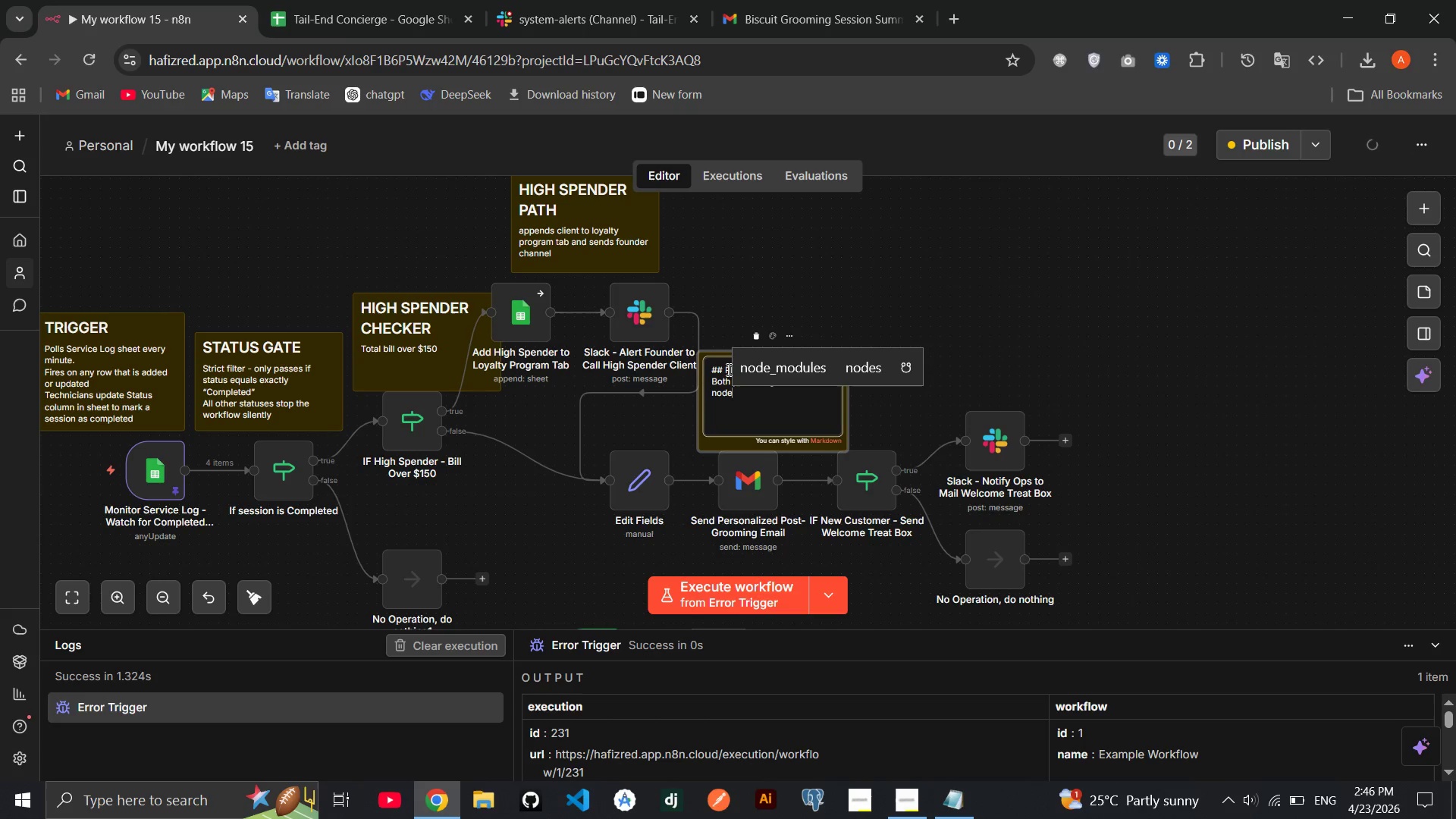 
key(Backspace)
key(Backspace)
key(Backspace)
key(Backspace)
type(is)
key(Backspace)
key(Backspace)
type(single Gmail node)
 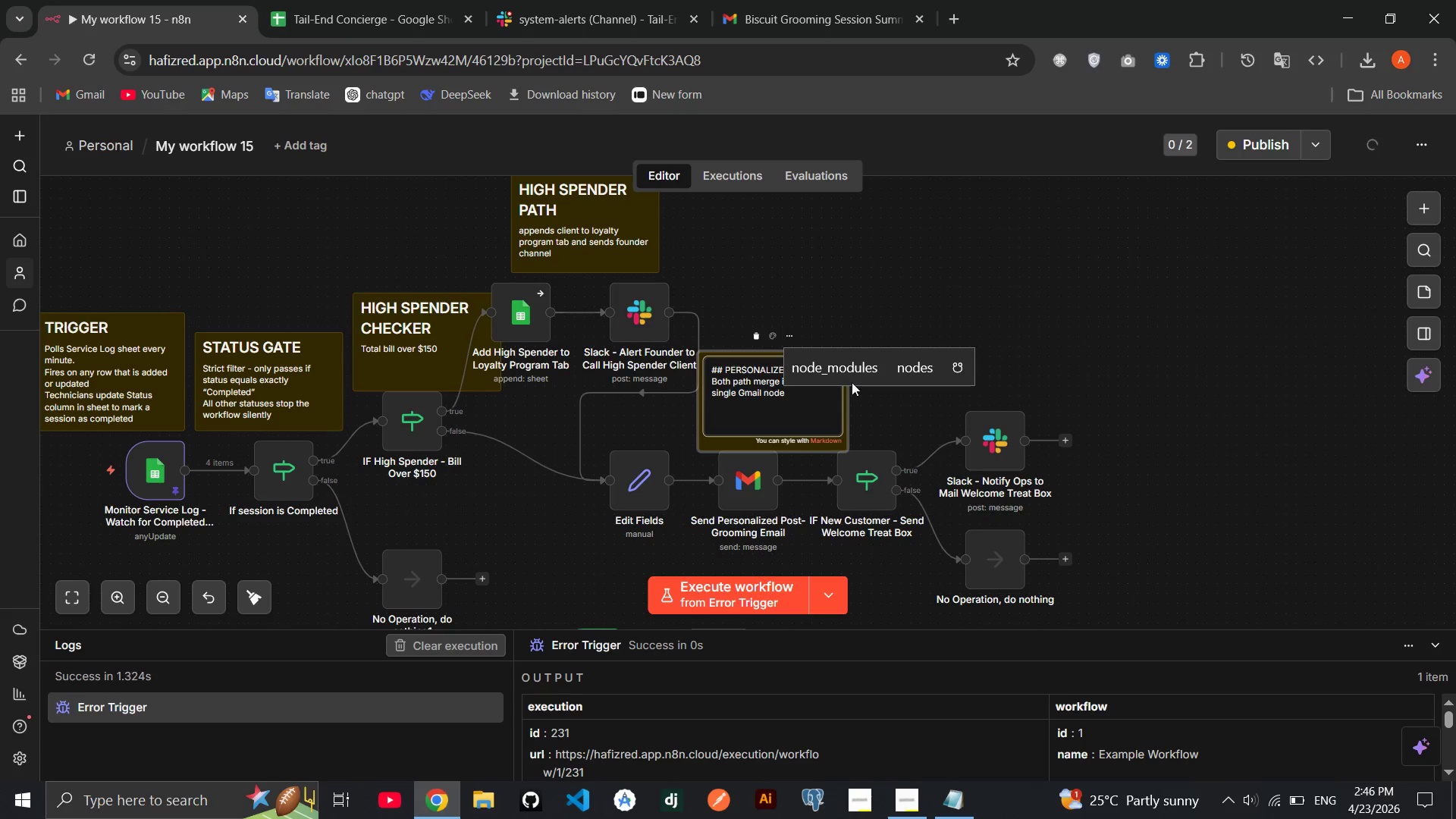 
left_click([905, 332])
 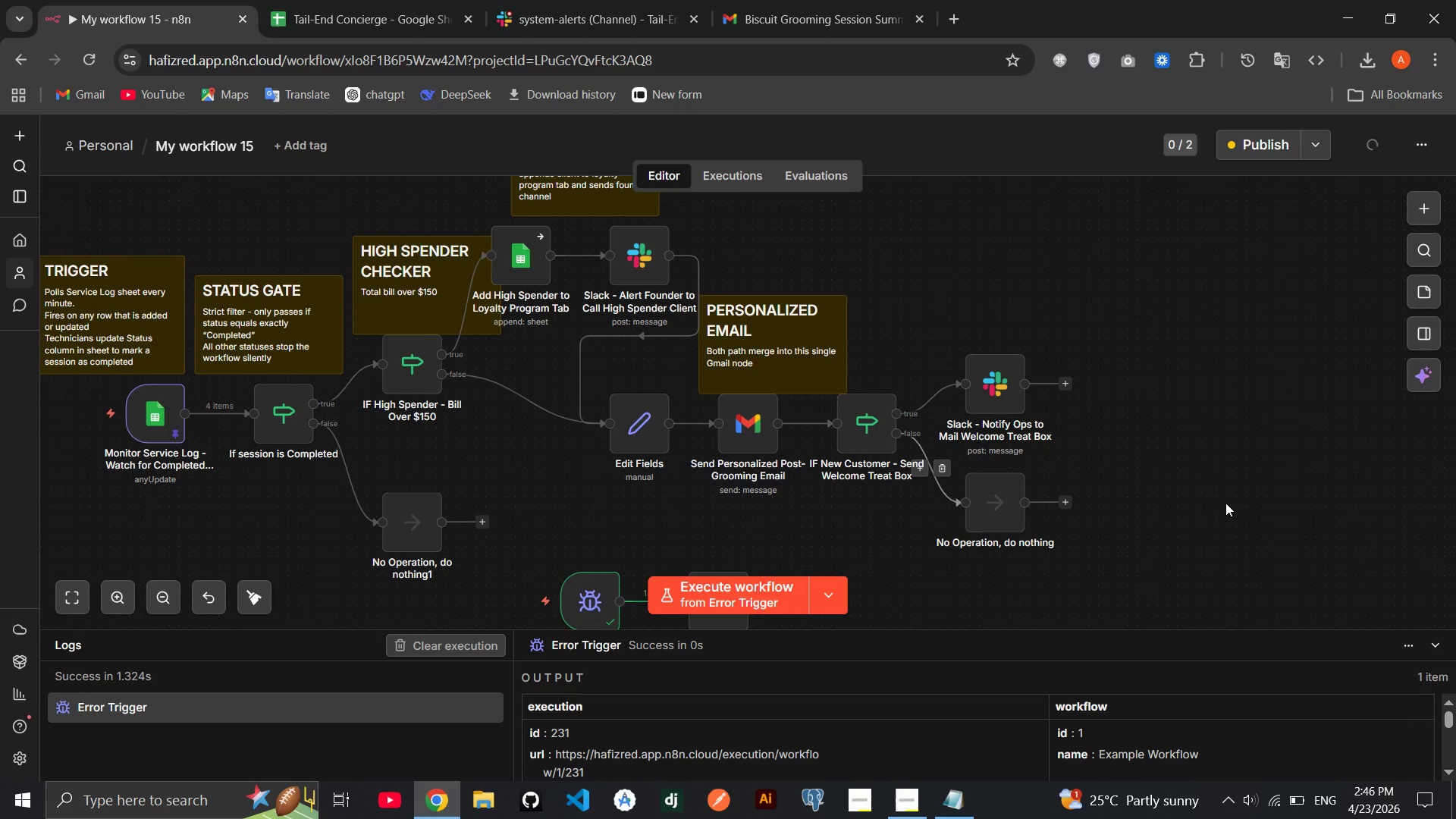 
left_click([1407, 293])
 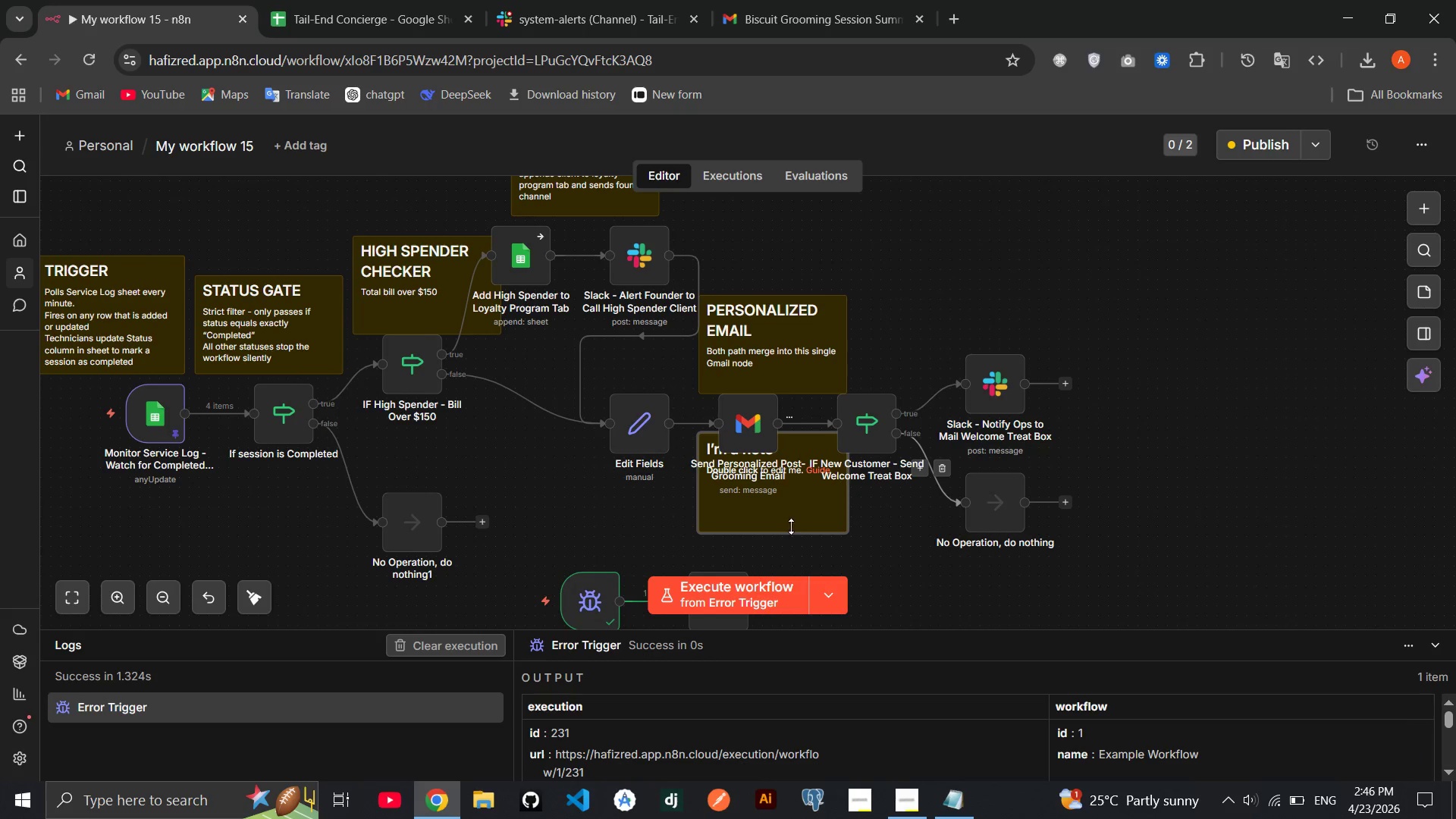 
left_click_drag(start_coordinate=[794, 521], to_coordinate=[974, 314])
 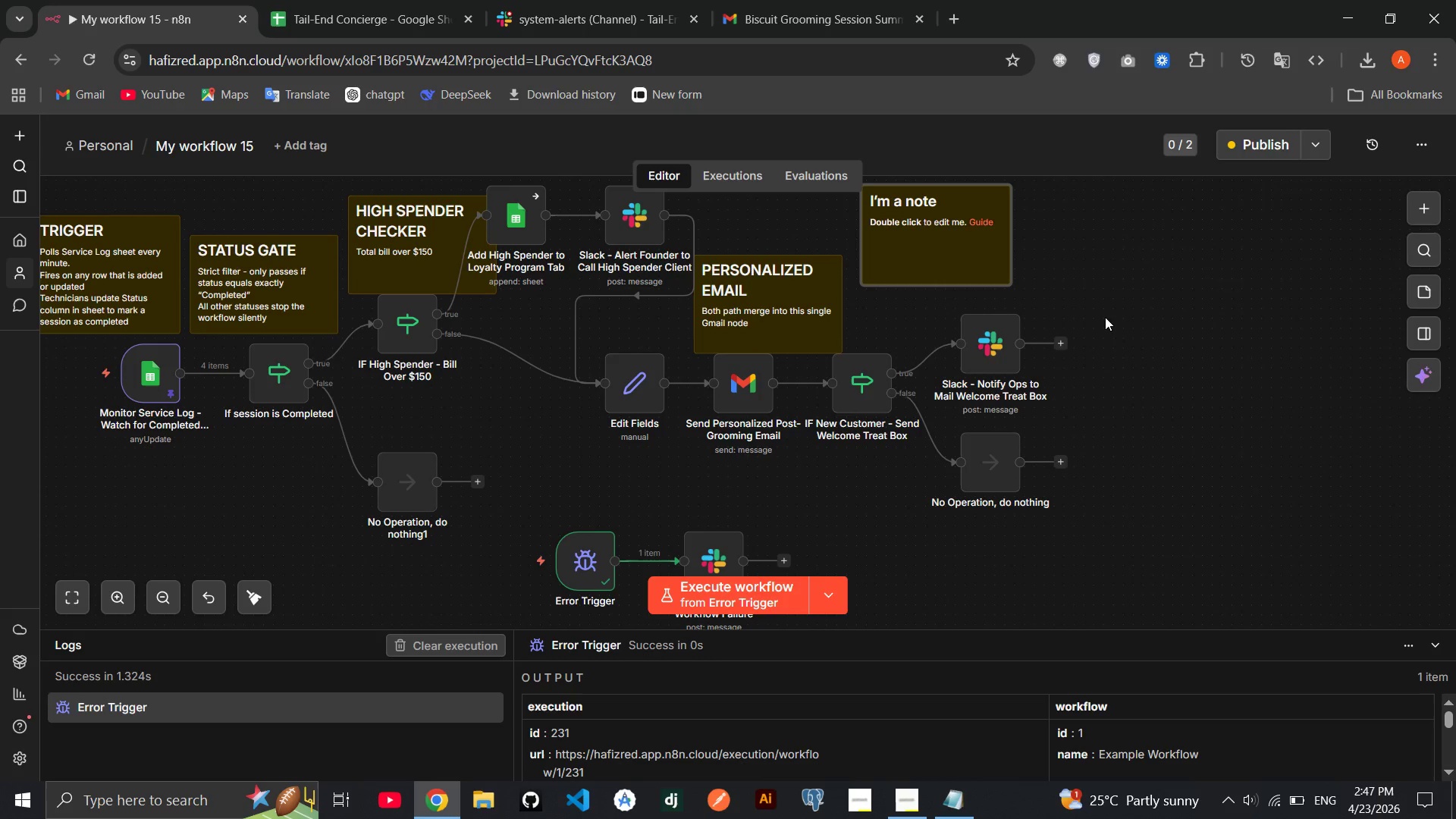 
wait(12.55)
 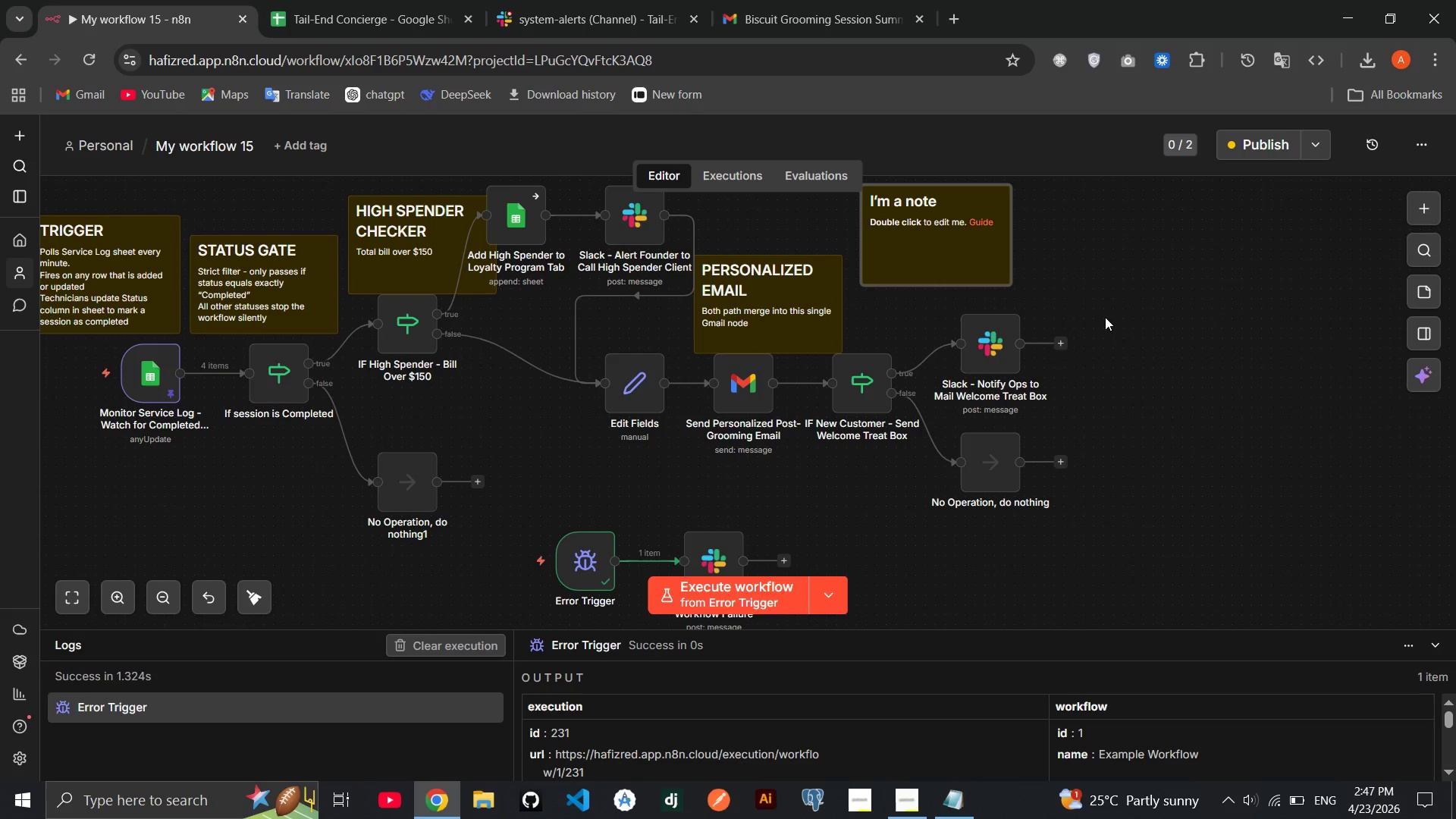 
double_click([955, 271])
 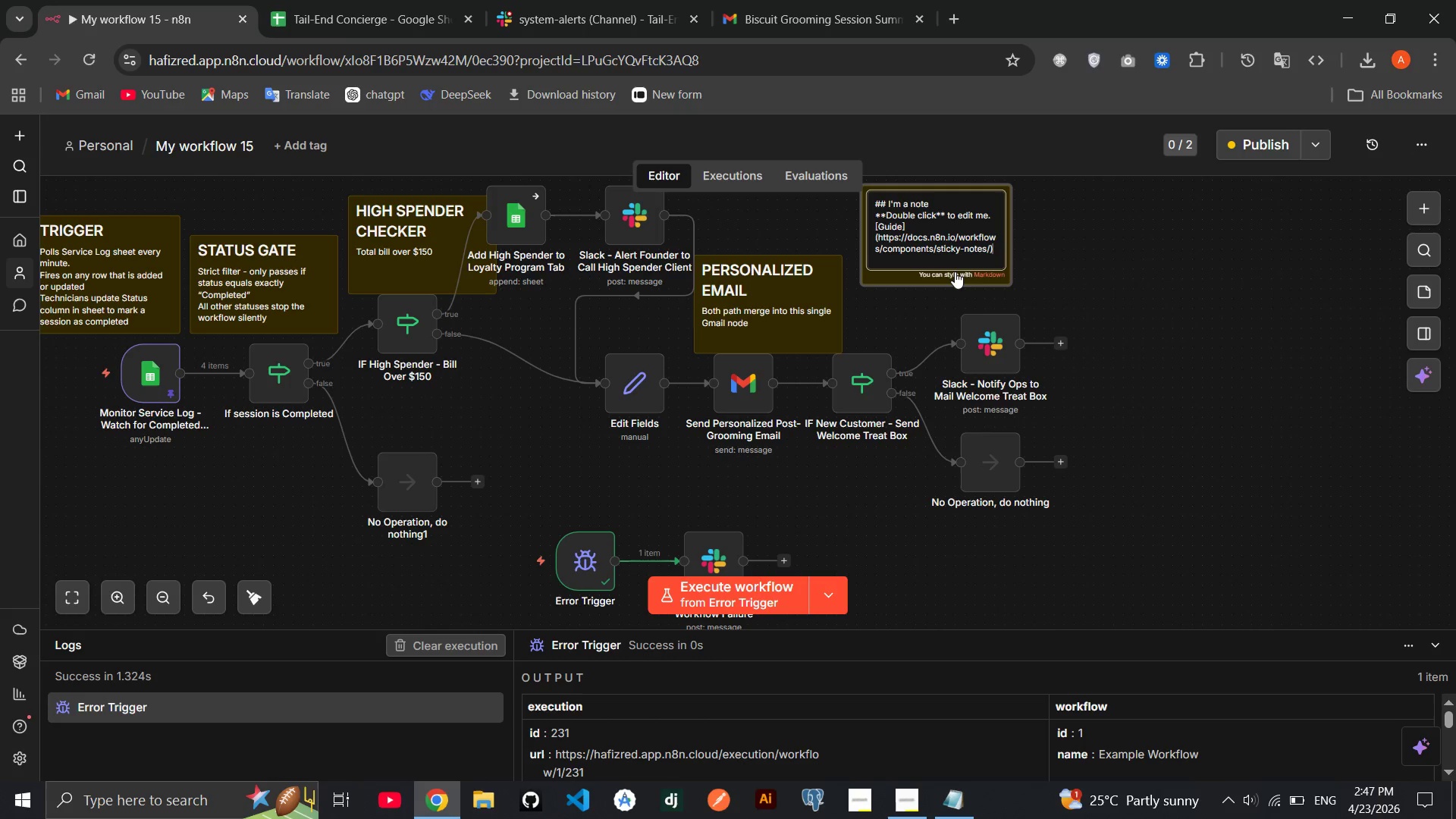 
wait(14.34)
 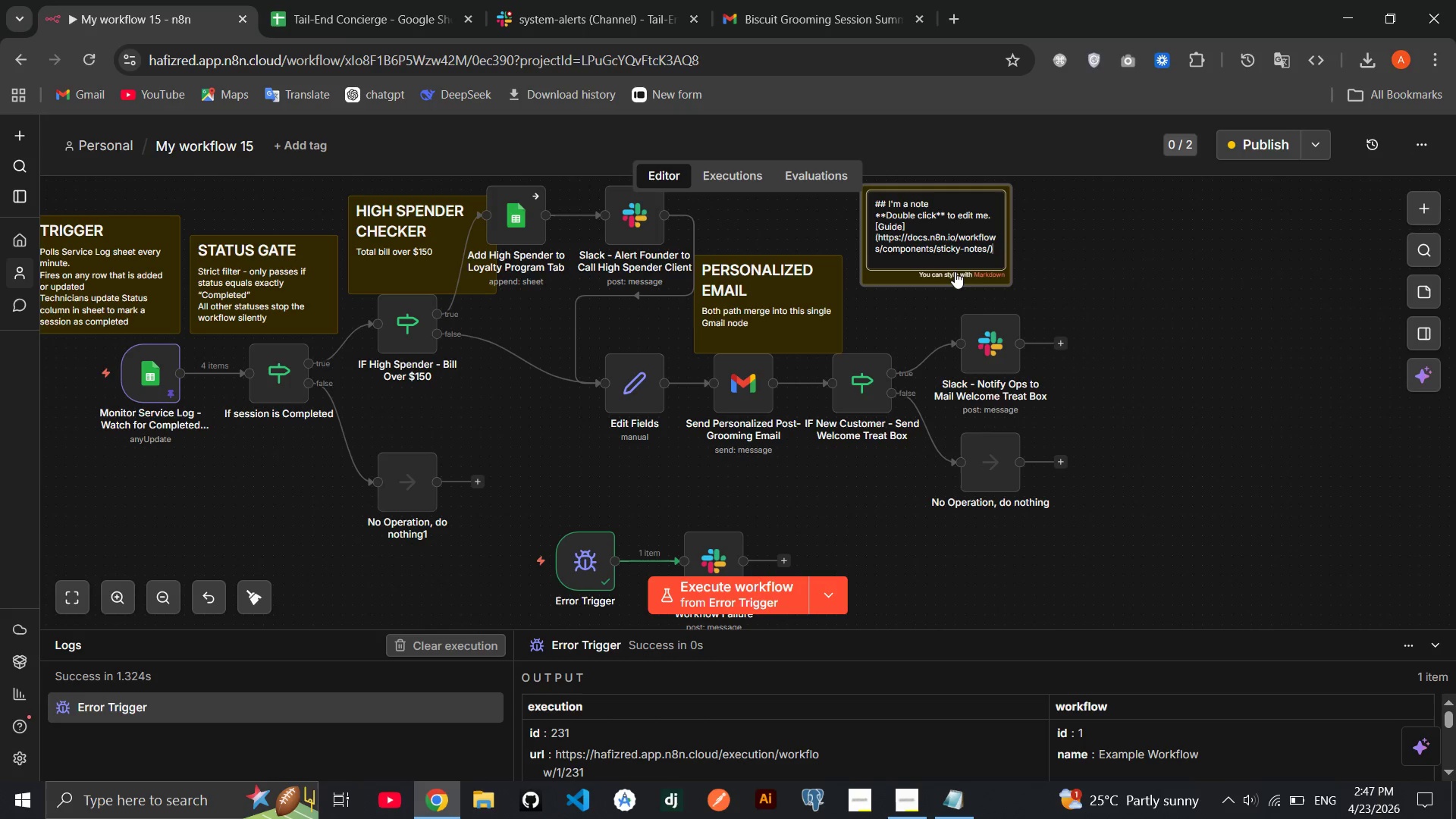 
left_click_drag(start_coordinate=[999, 247], to_coordinate=[889, 206])
 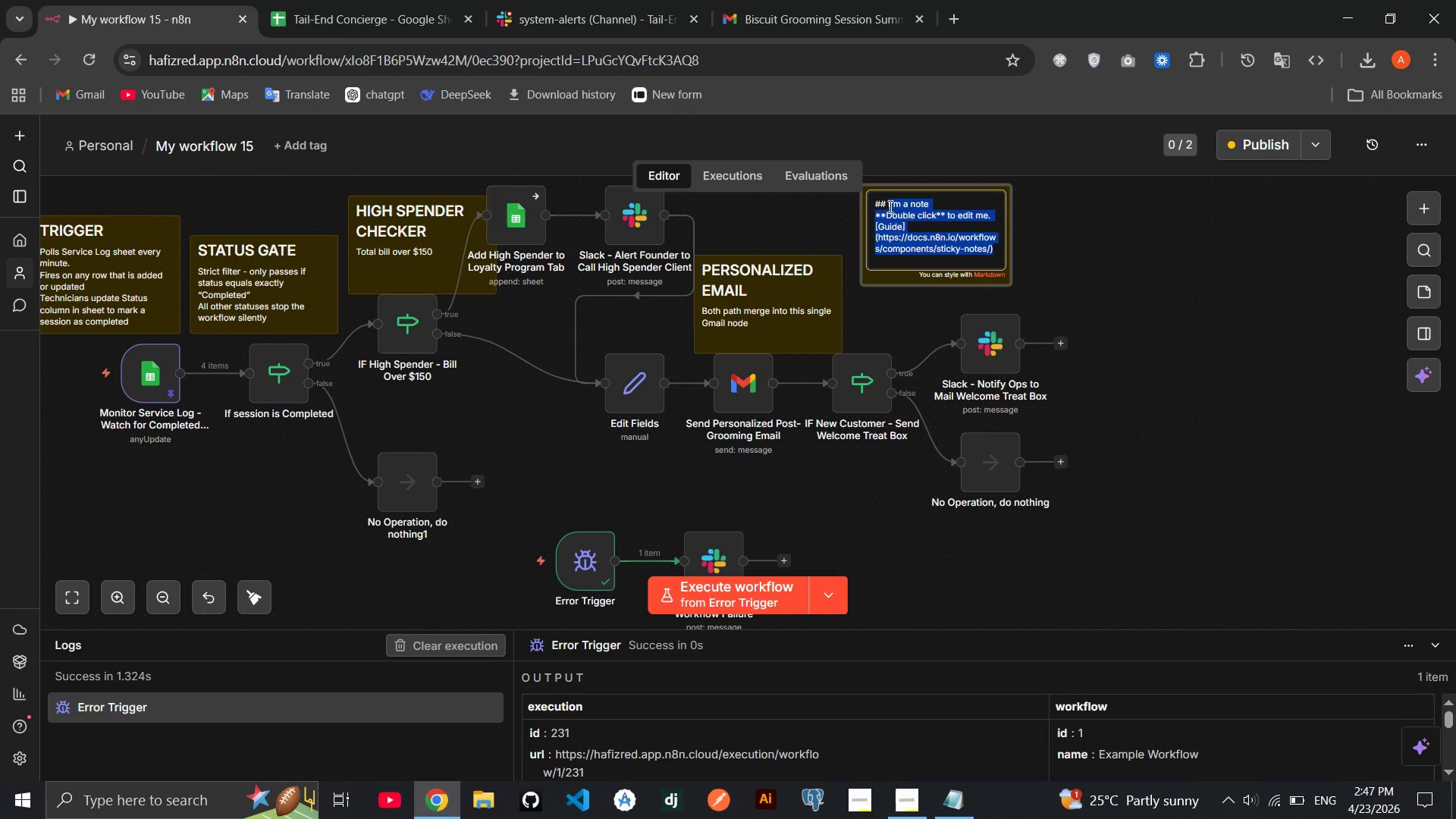 
key(Backspace)
type(New Customer Check)
 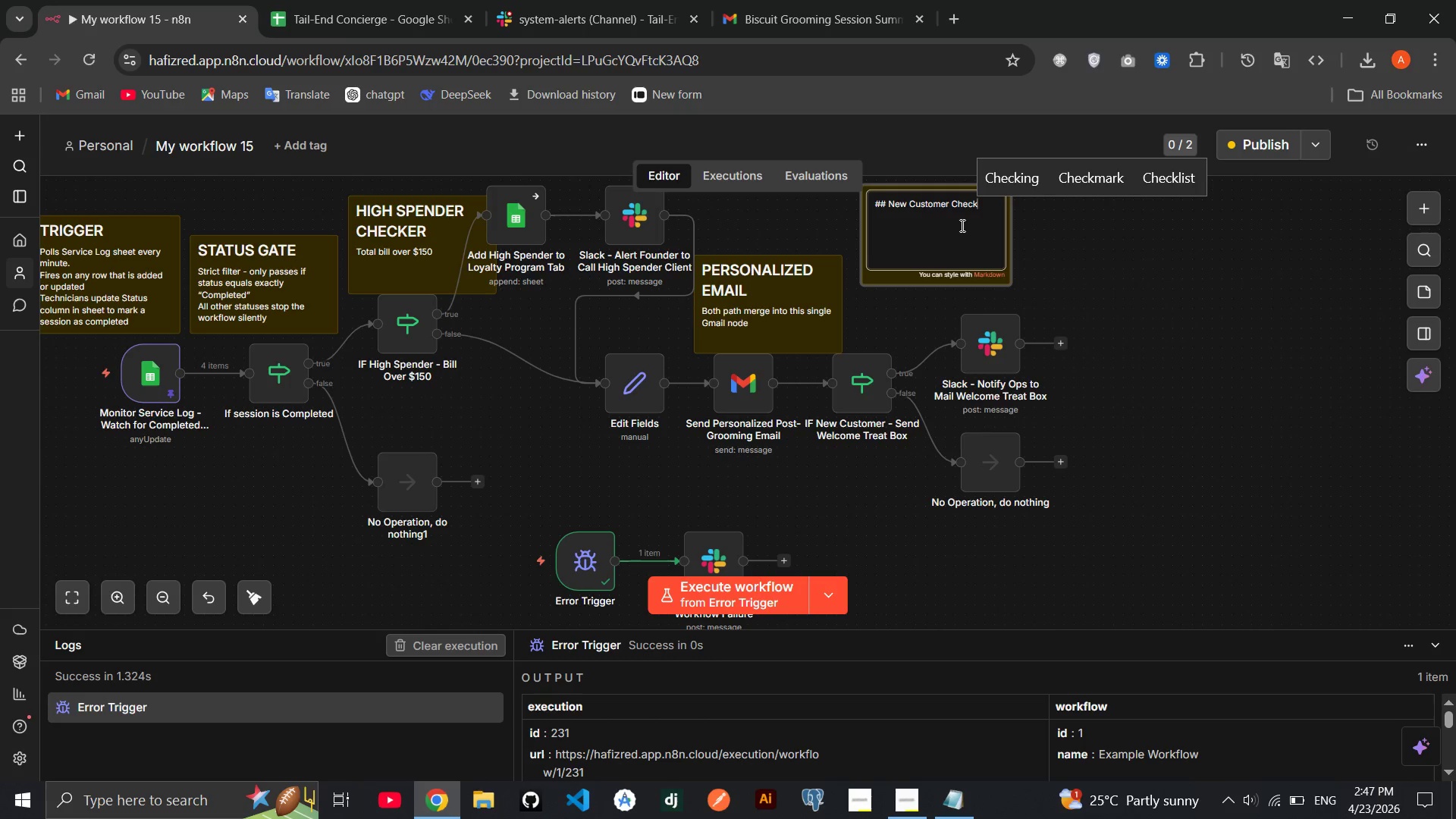 
left_click([961, 225])
 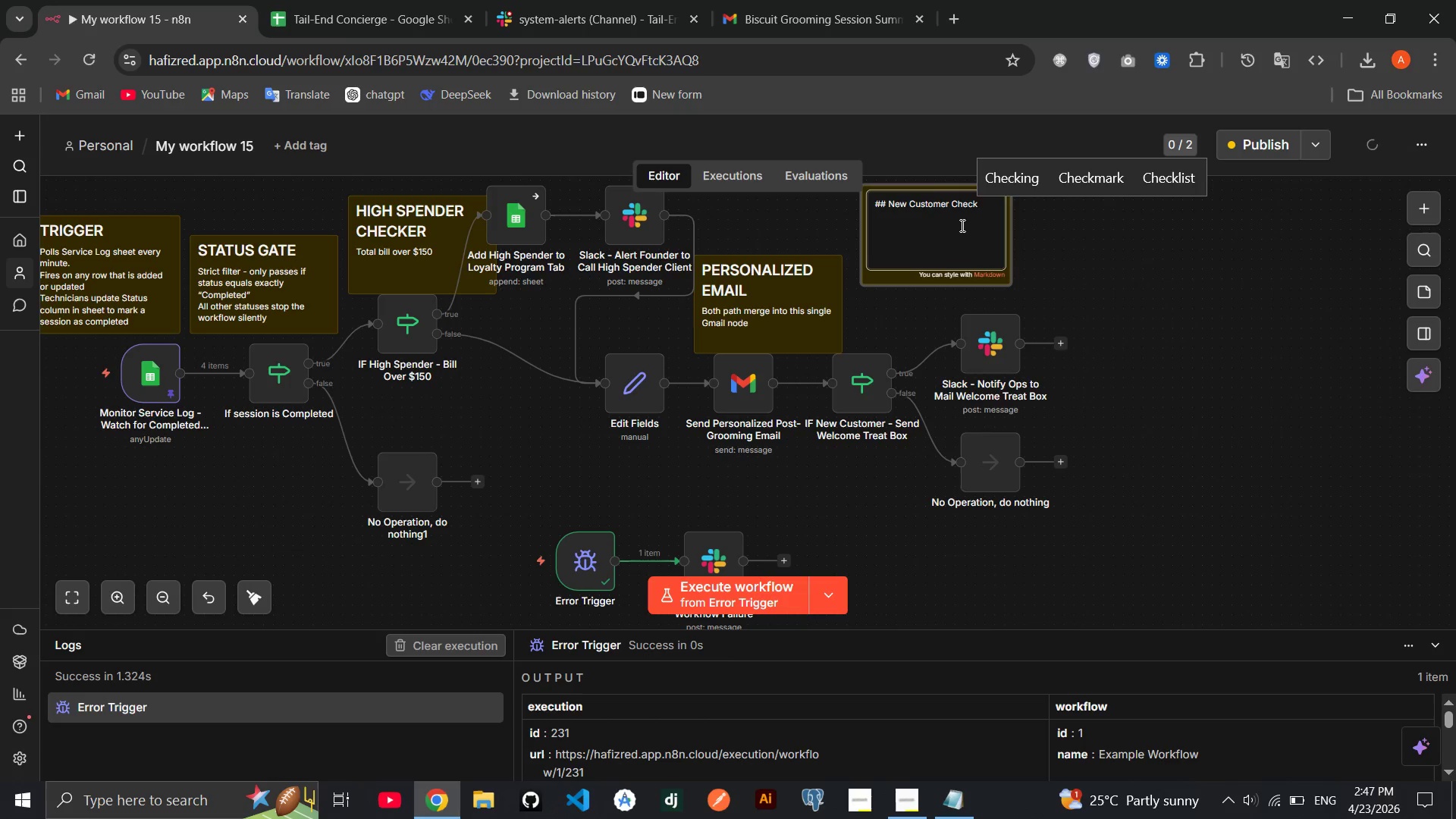 
key(ArrowRight)
 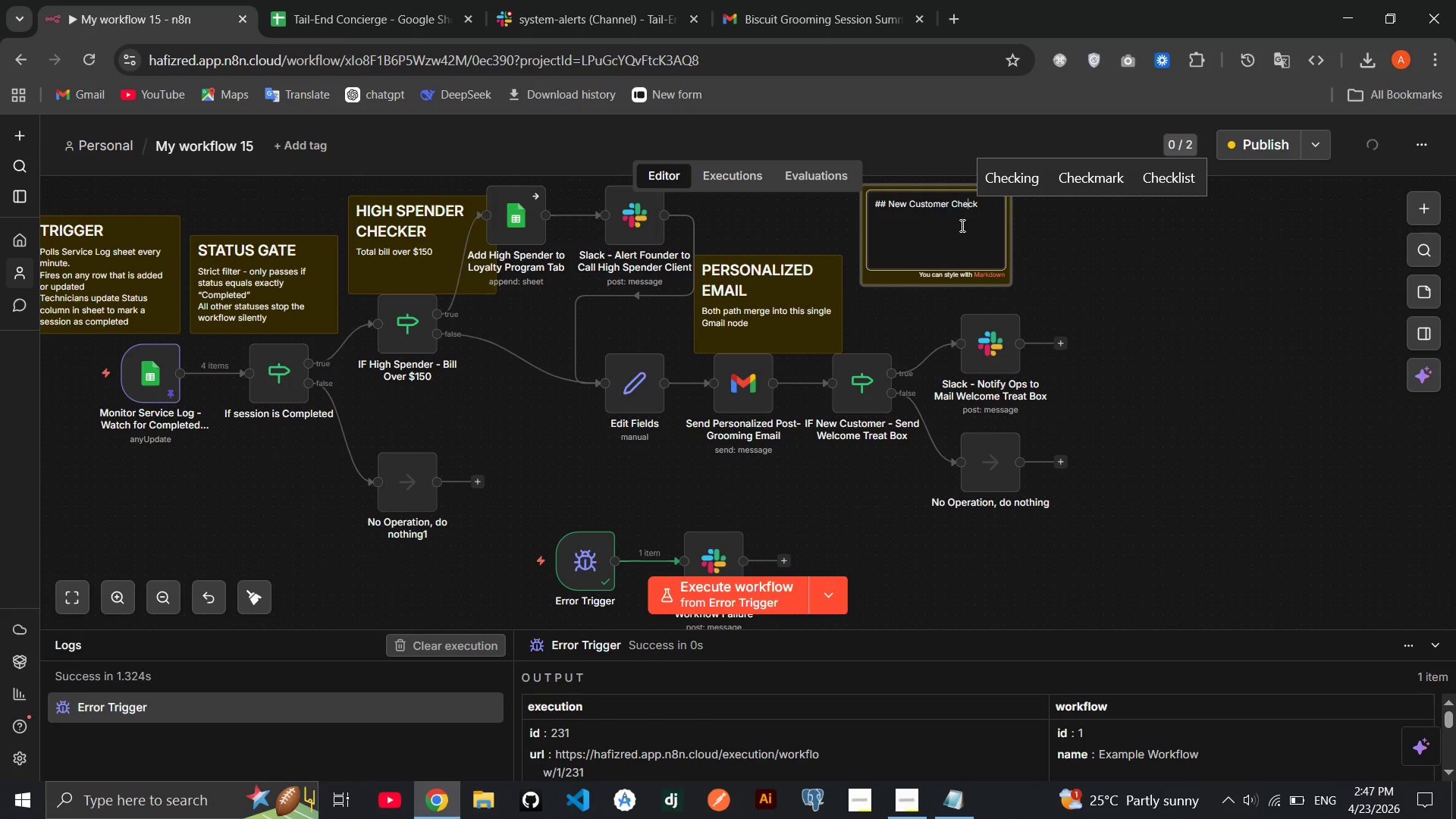 
key(ArrowRight)
 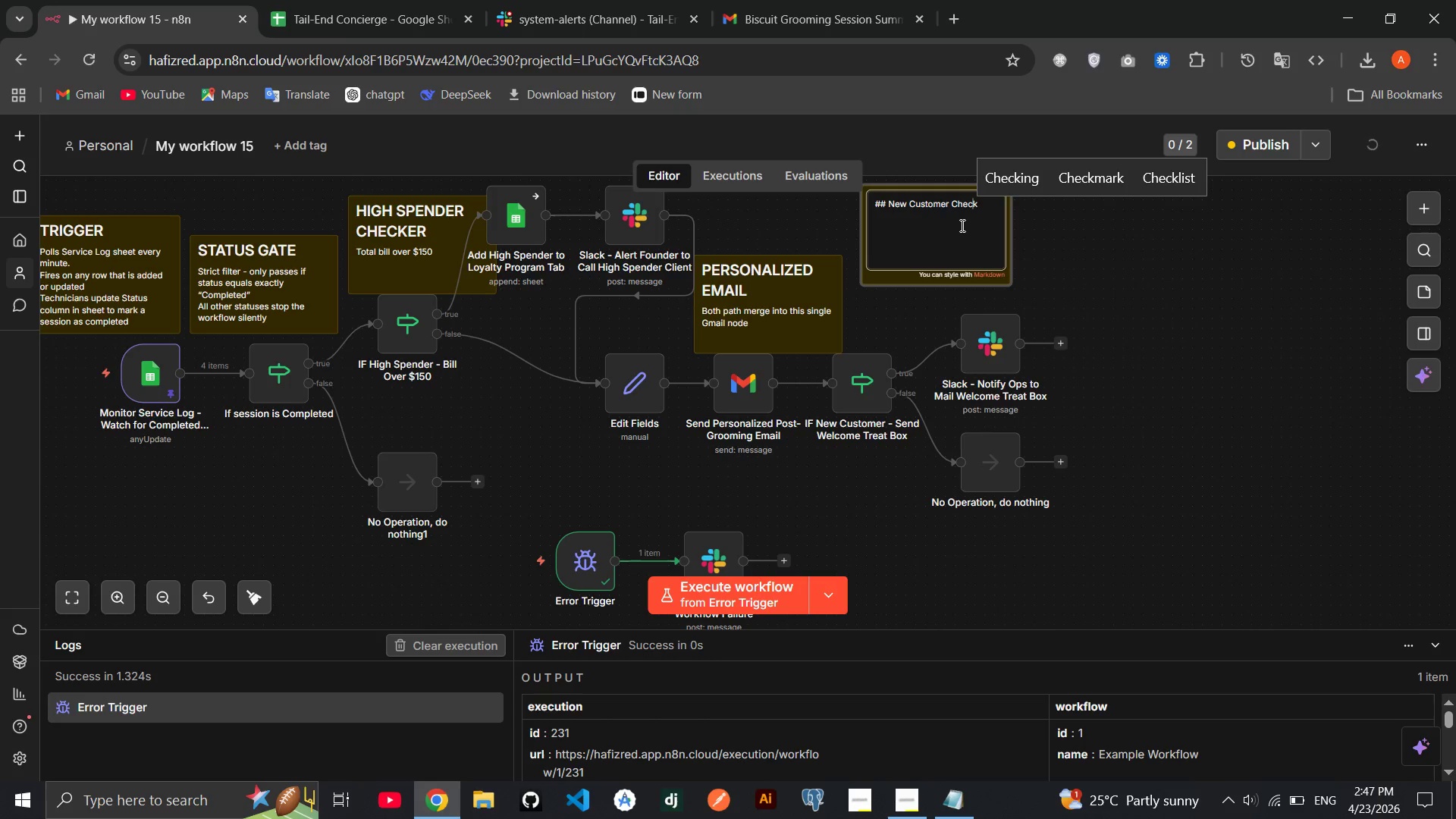 
key(ArrowRight)
 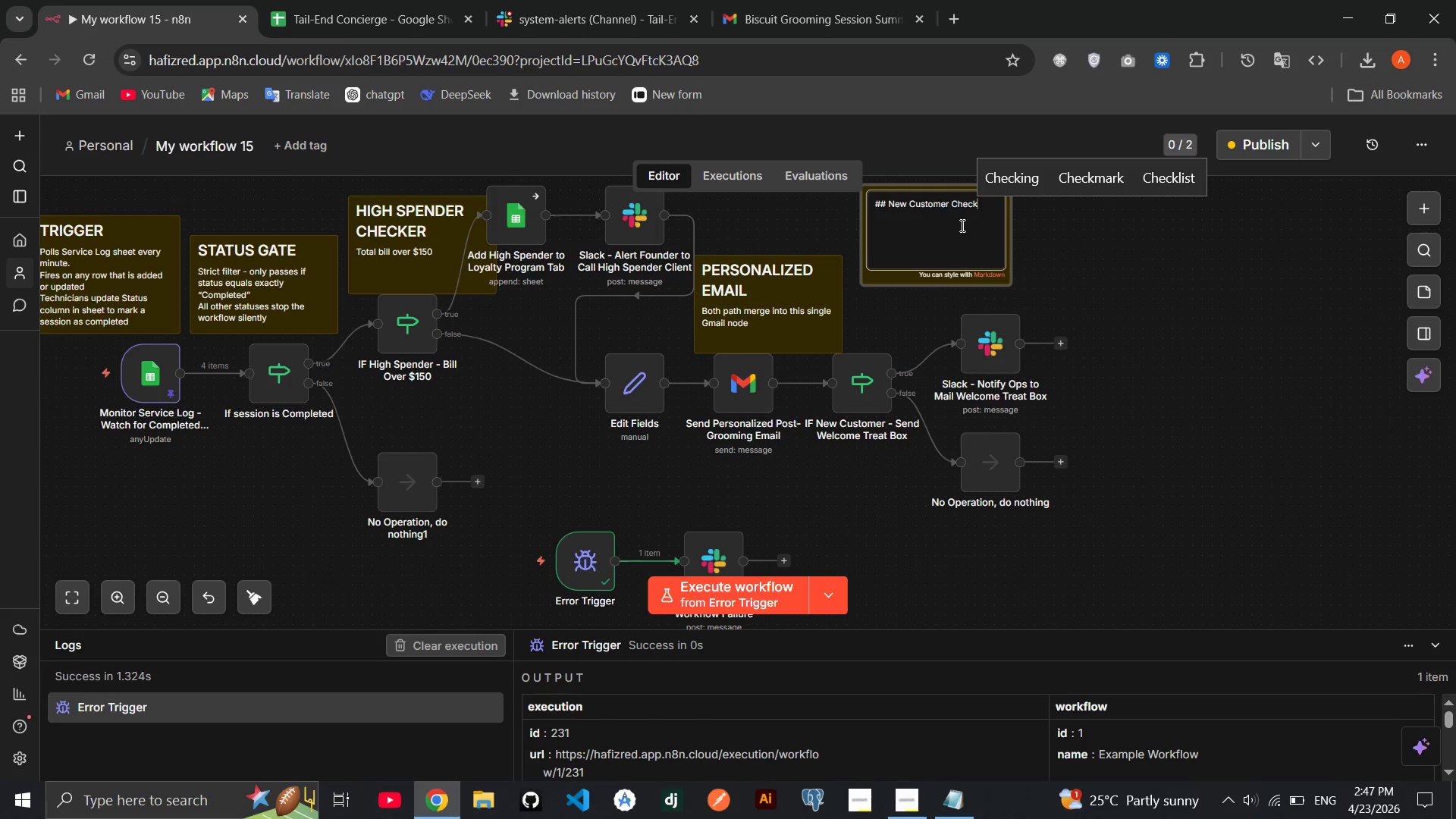 
key(ArrowRight)
 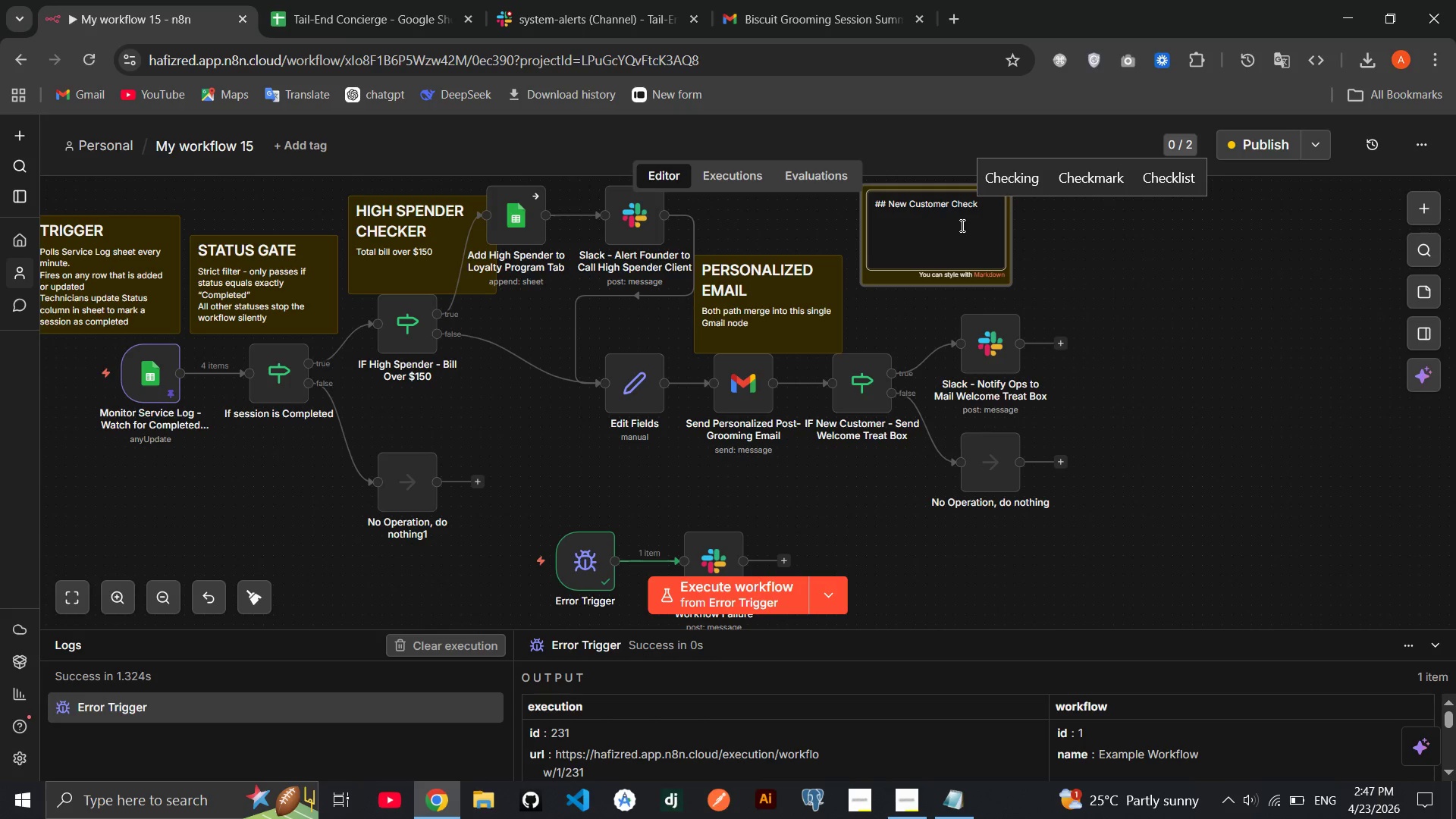 
key(ArrowRight)
 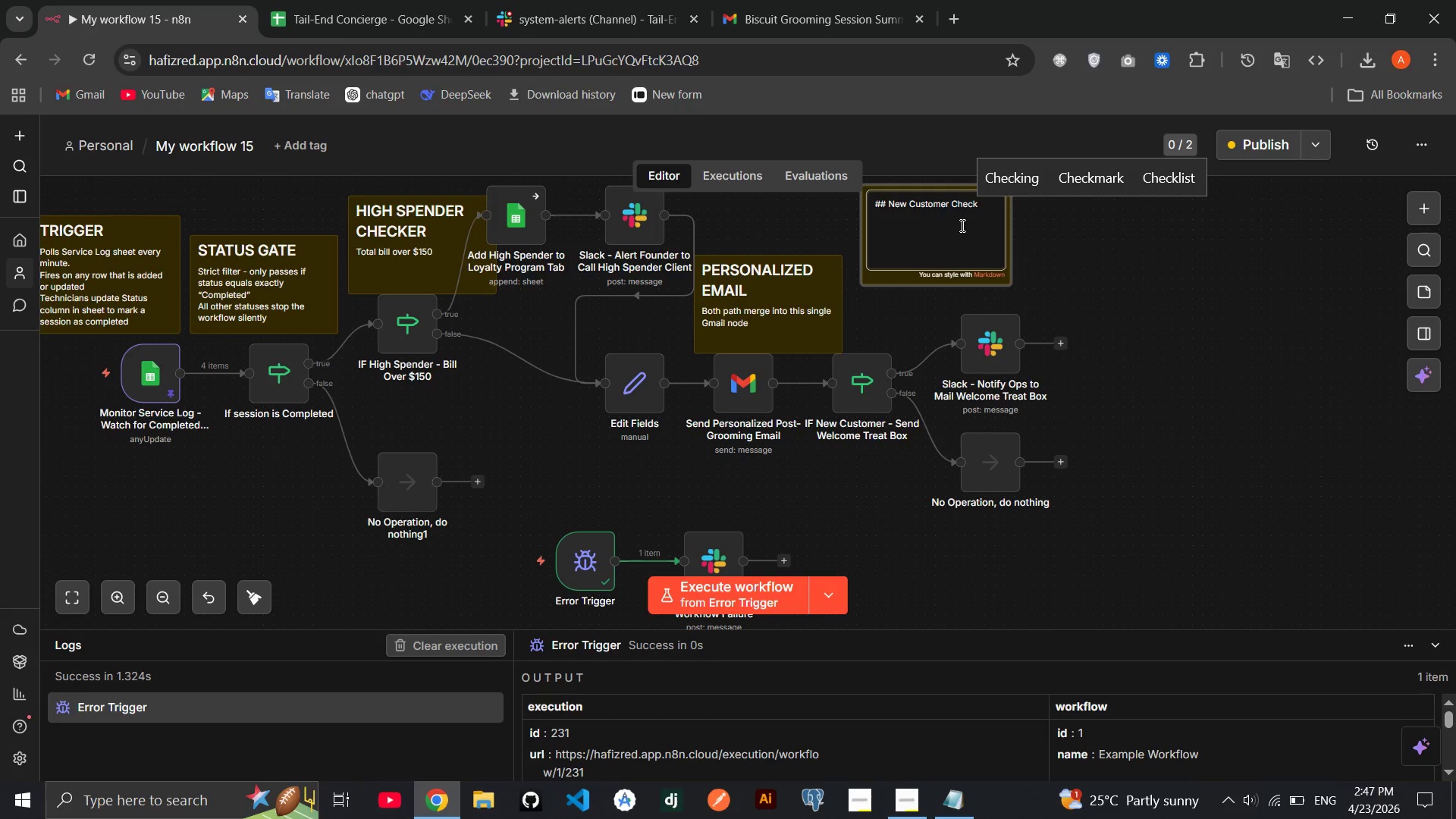 
key(ArrowRight)
 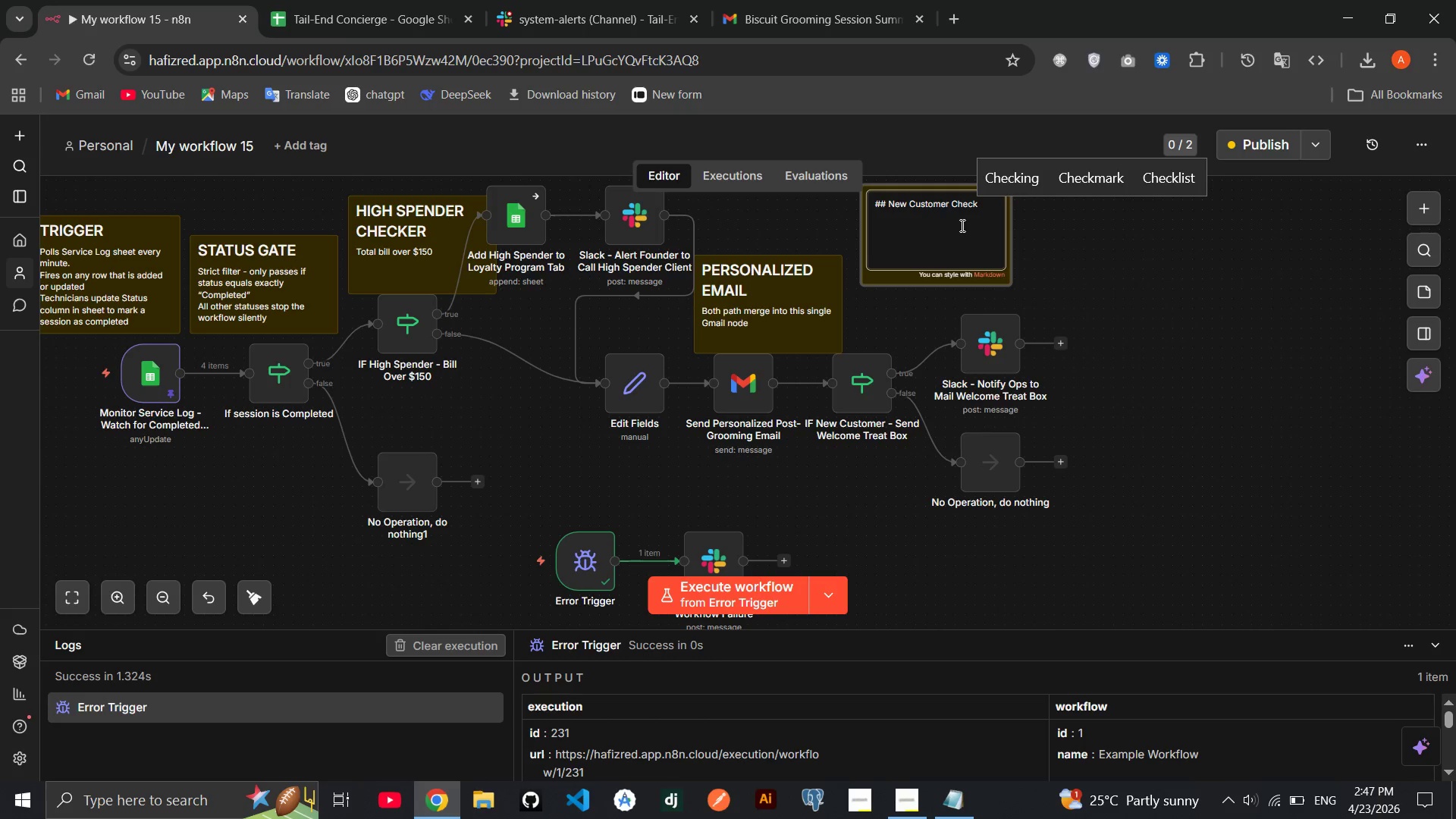 
key(Enter)
 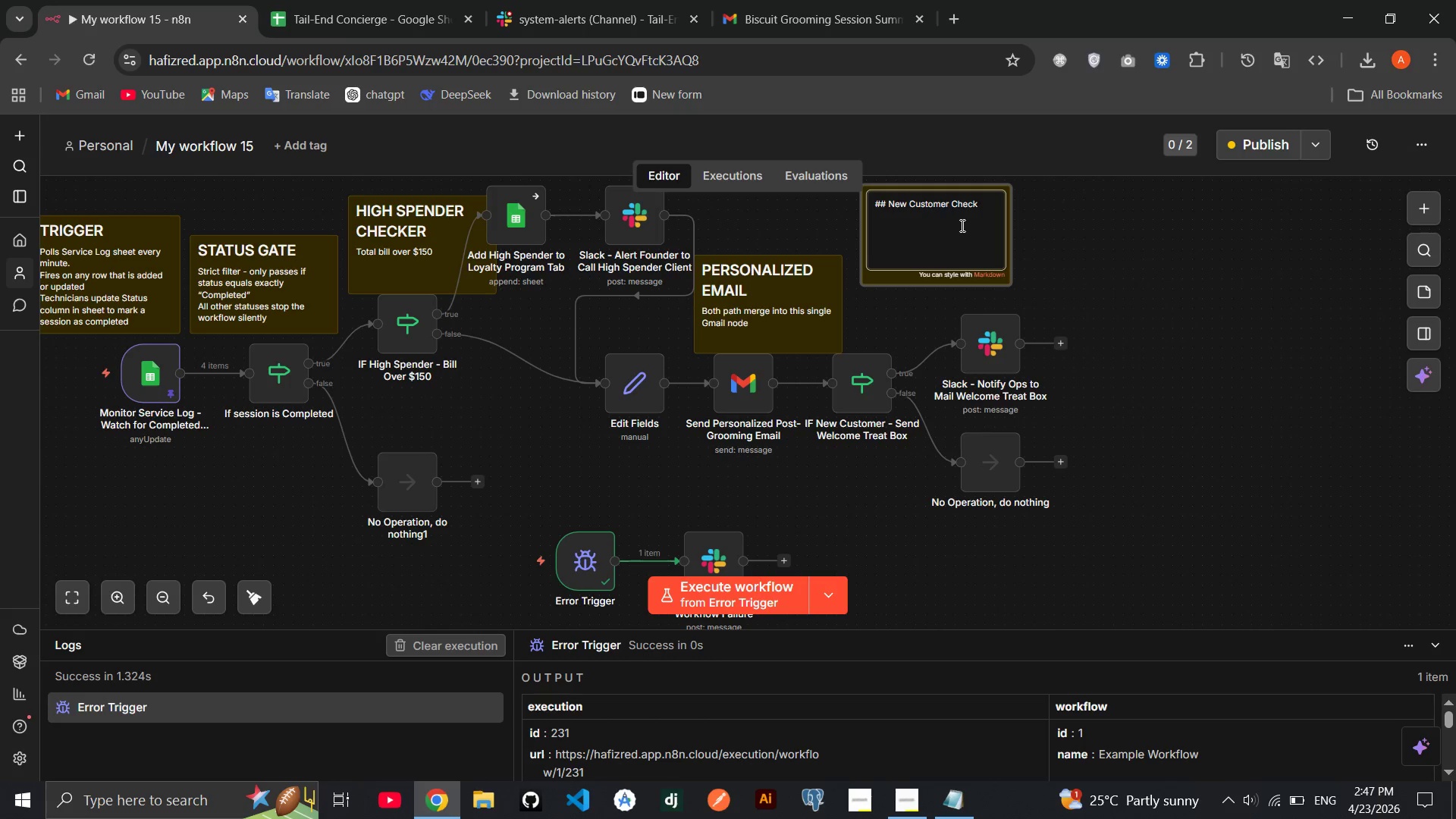 
wait(6.45)
 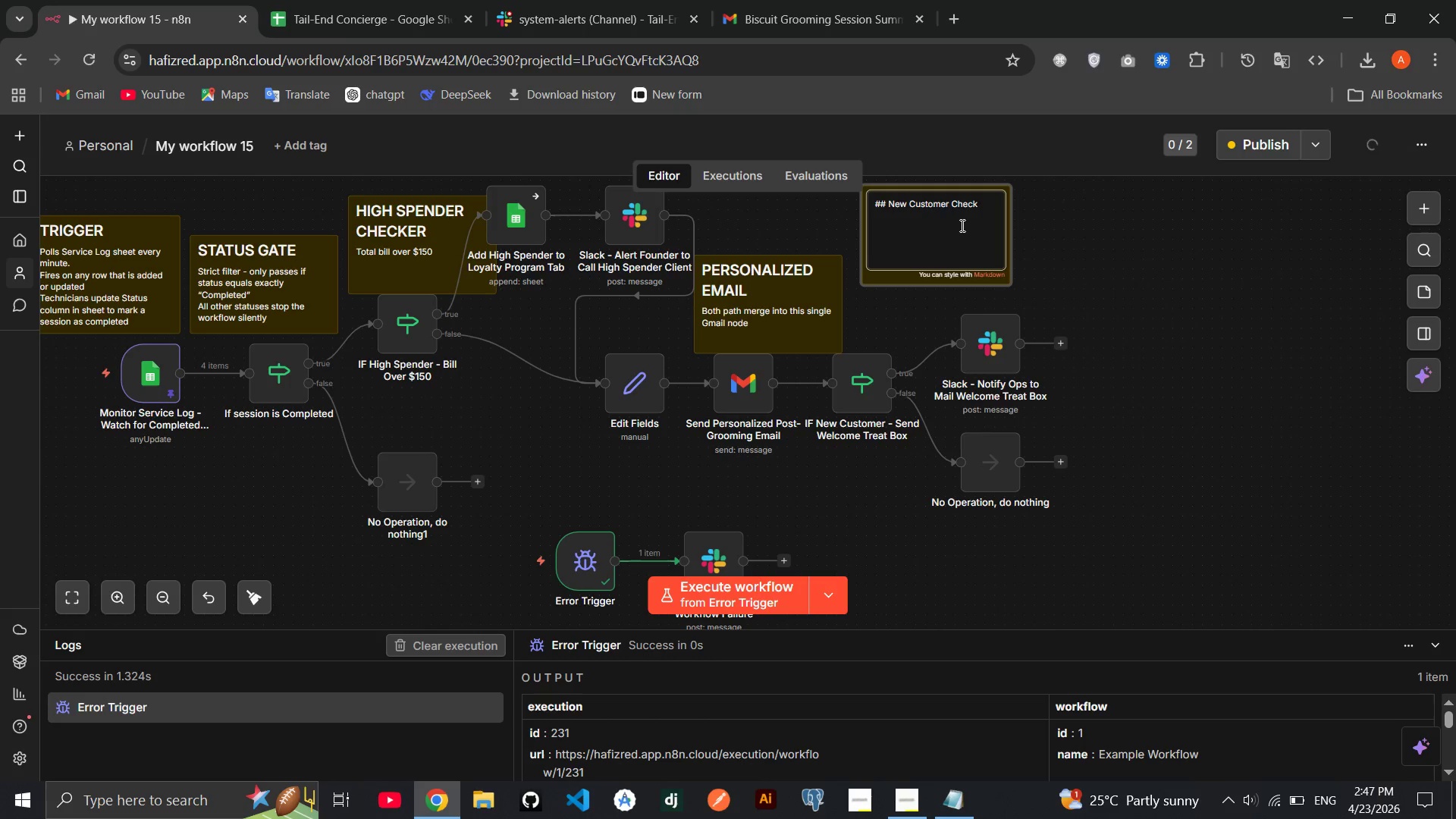 
type(Runs after Gmail for All clients)
 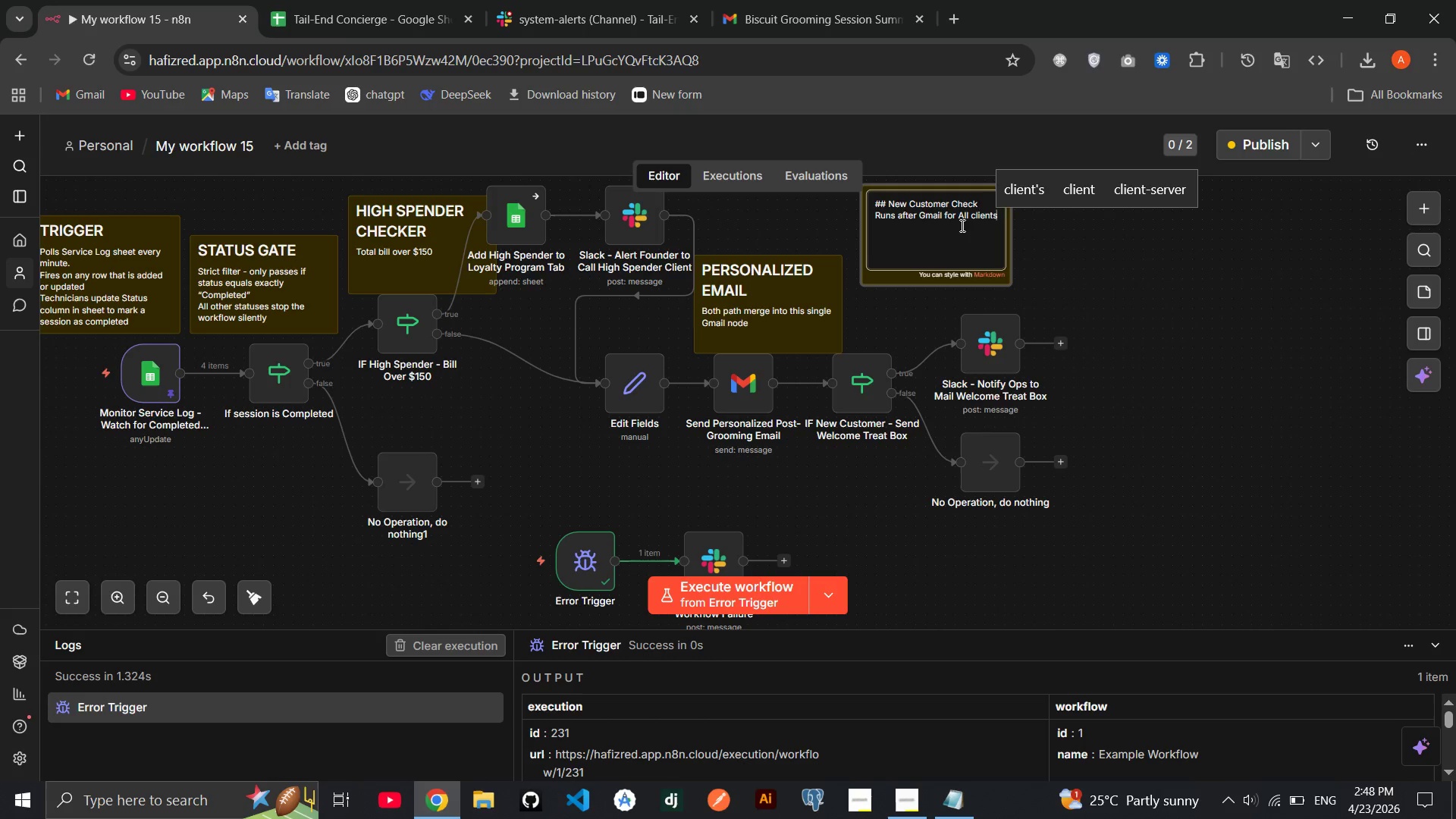 
wait(14.56)
 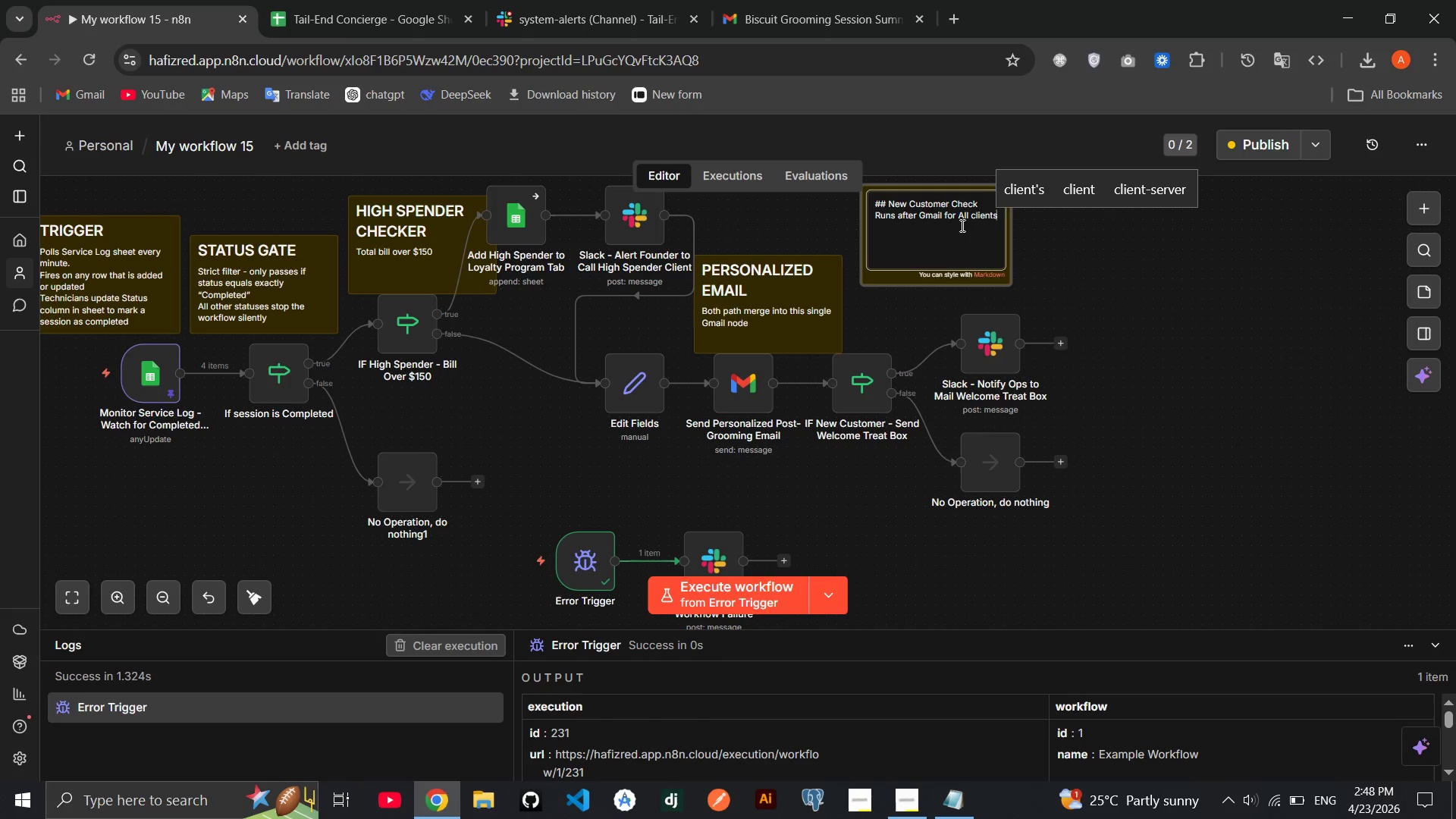 
left_click([1137, 313])
 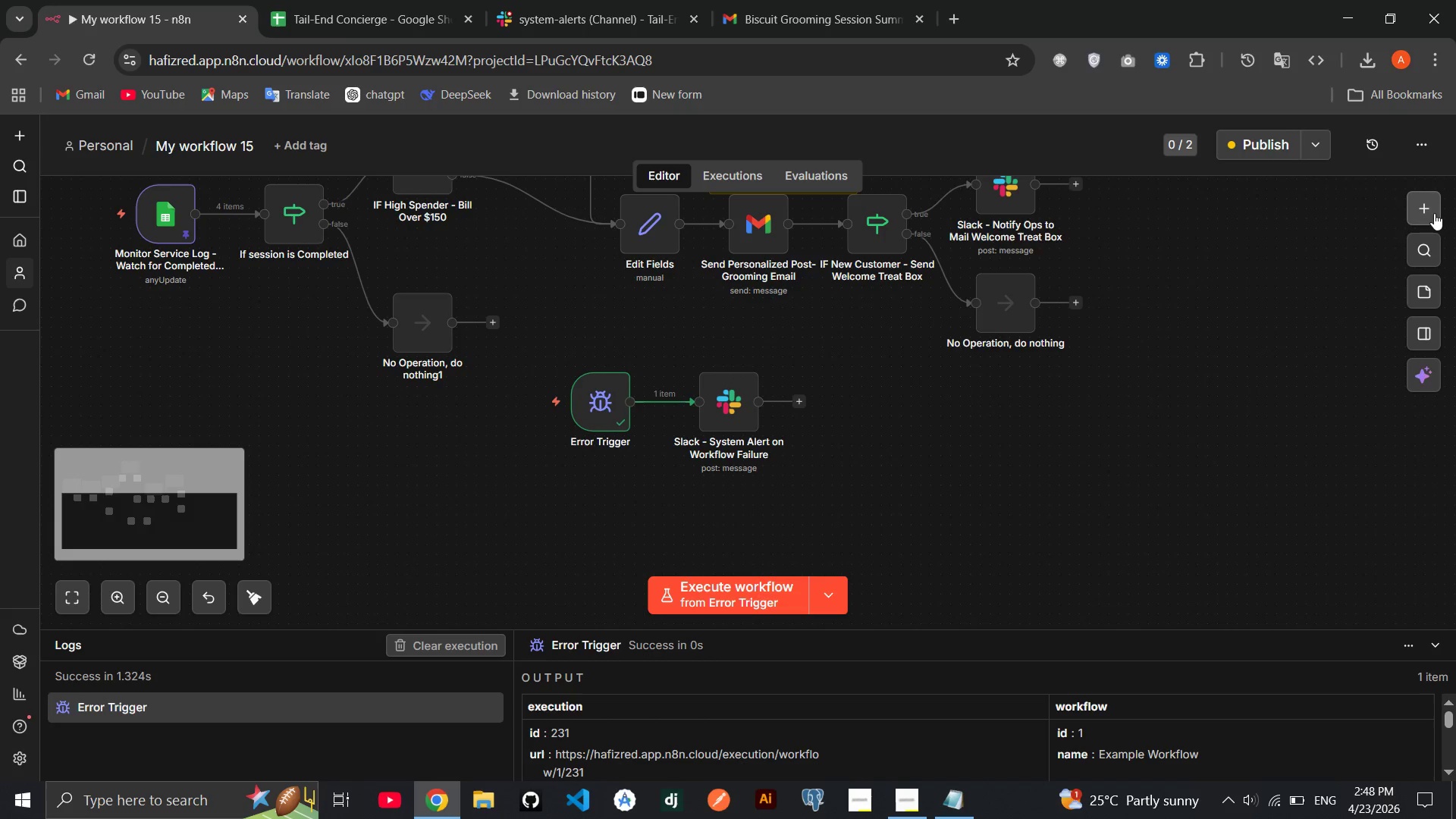 
left_click([1426, 278])
 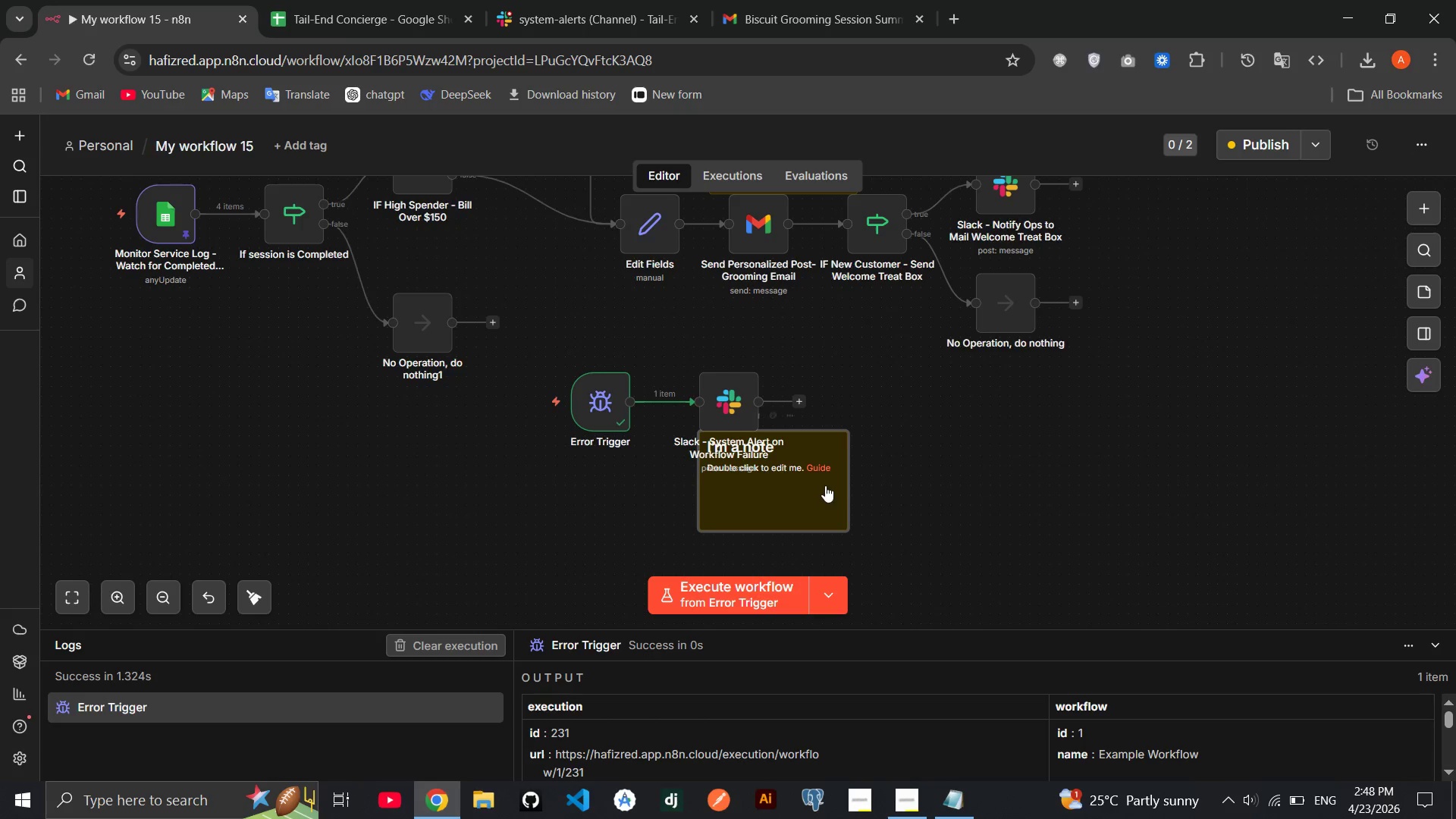 
left_click_drag(start_coordinate=[825, 485], to_coordinate=[730, 331])
 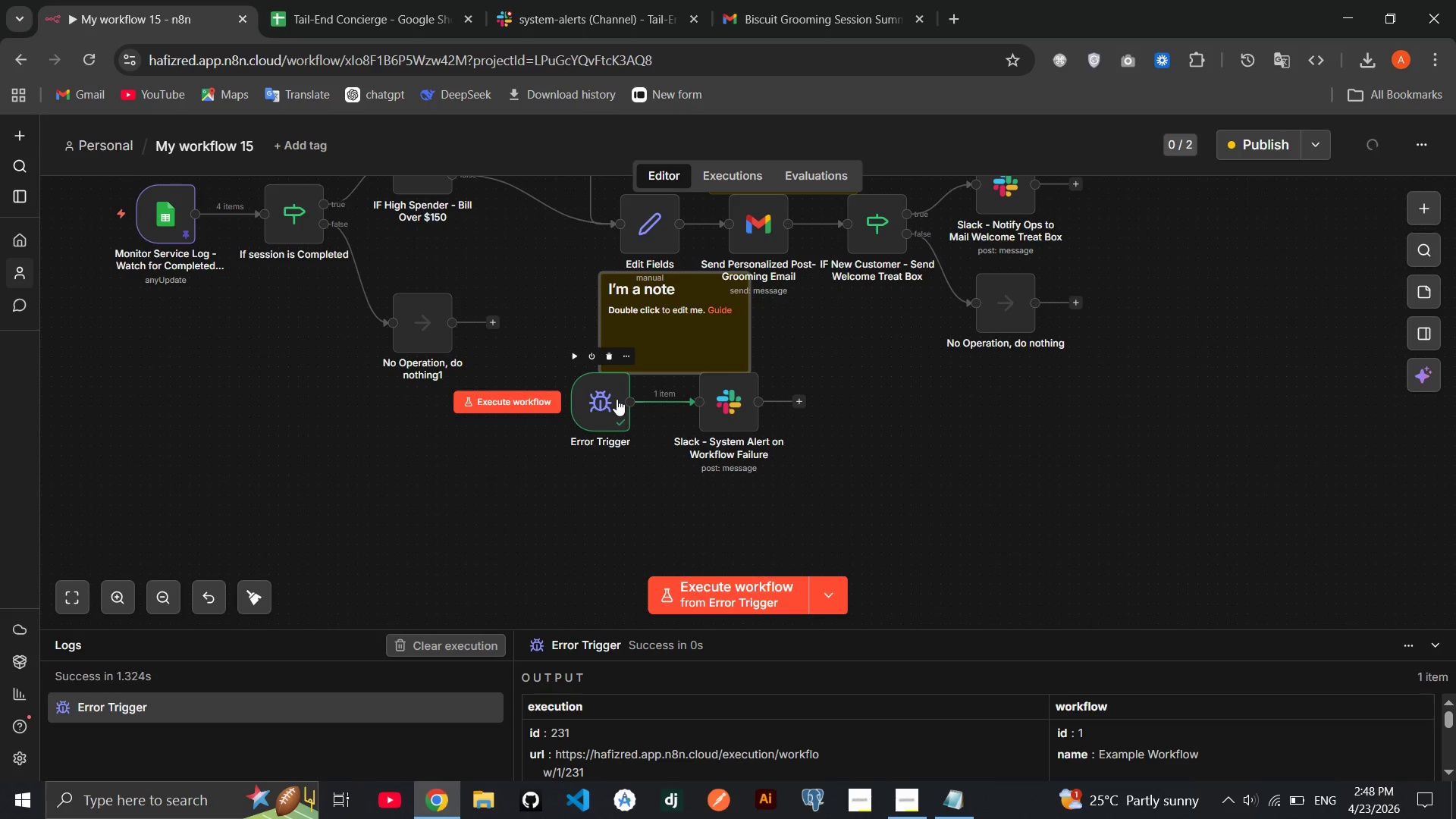 
left_click_drag(start_coordinate=[617, 399], to_coordinate=[614, 408])
 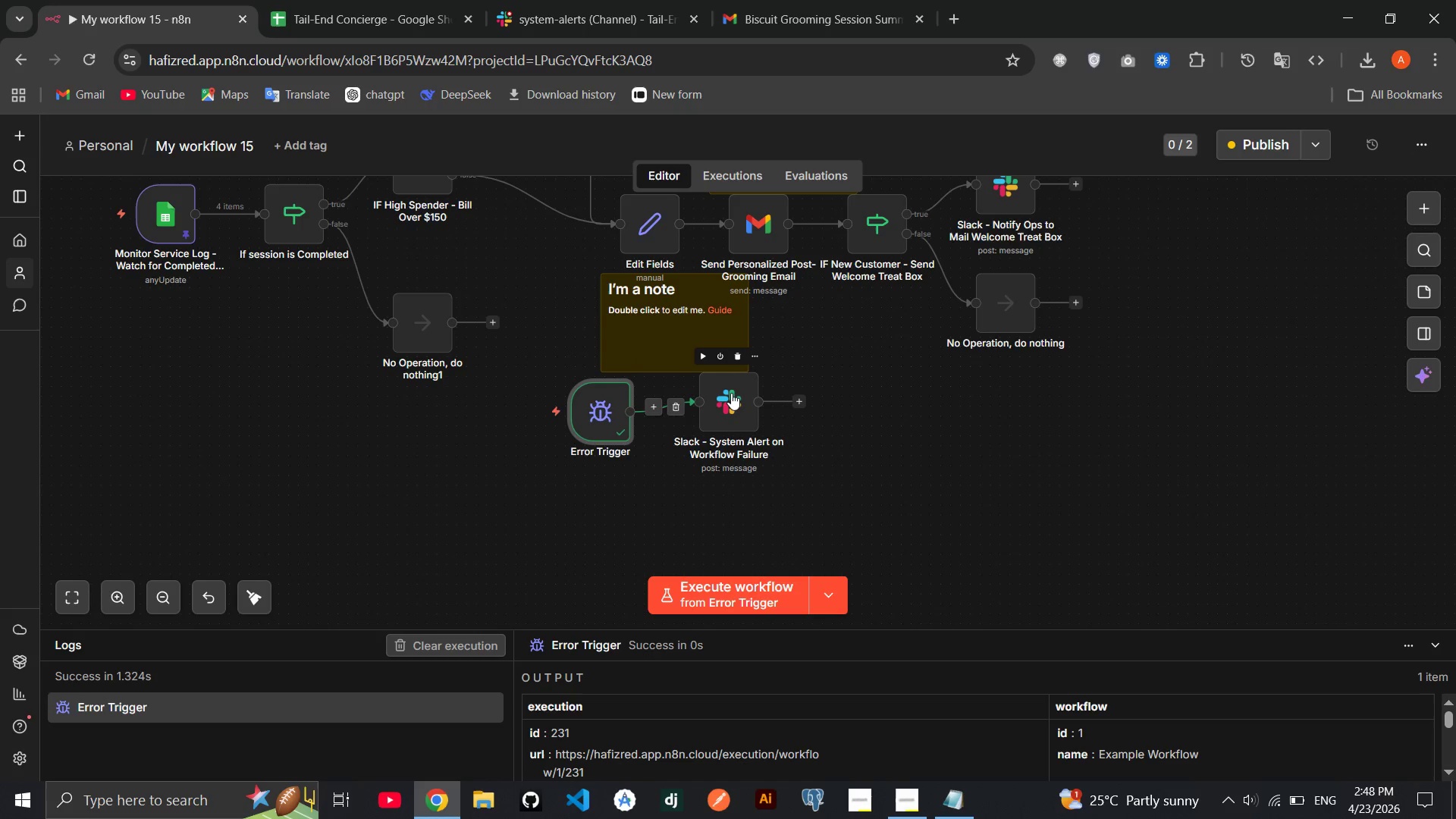 
left_click_drag(start_coordinate=[731, 393], to_coordinate=[731, 402])
 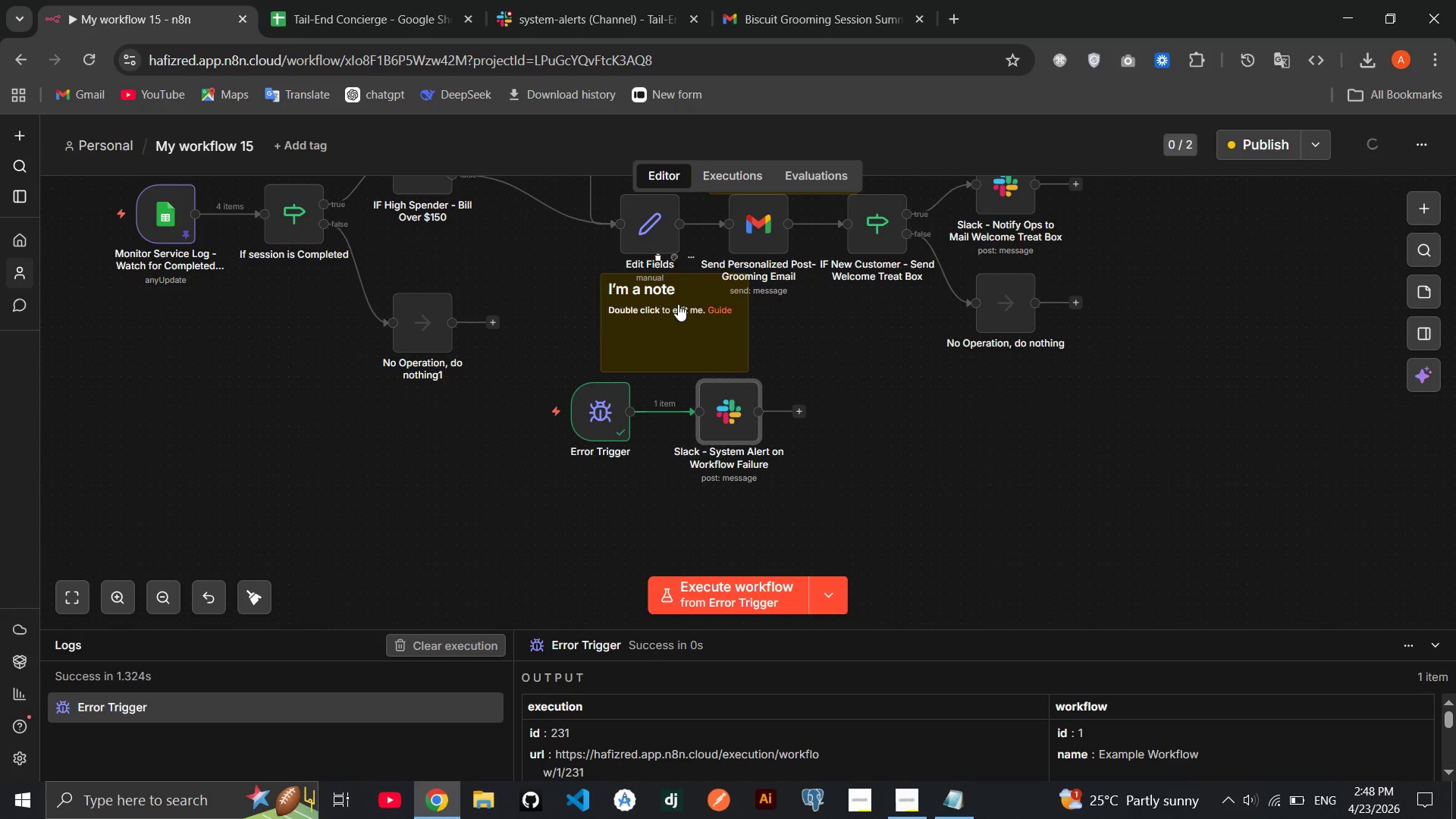 
double_click([678, 304])
 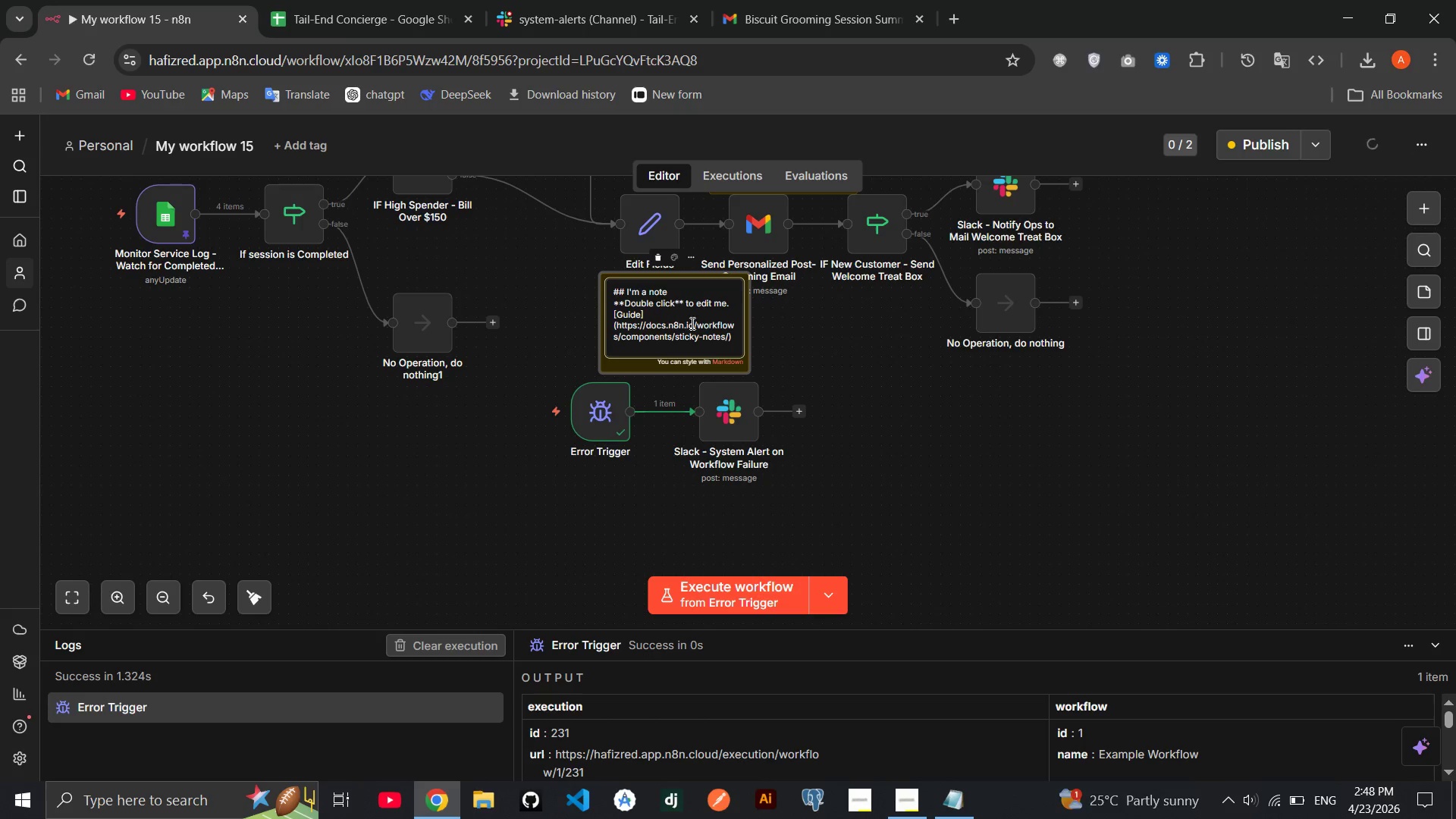 
left_click([731, 337])
 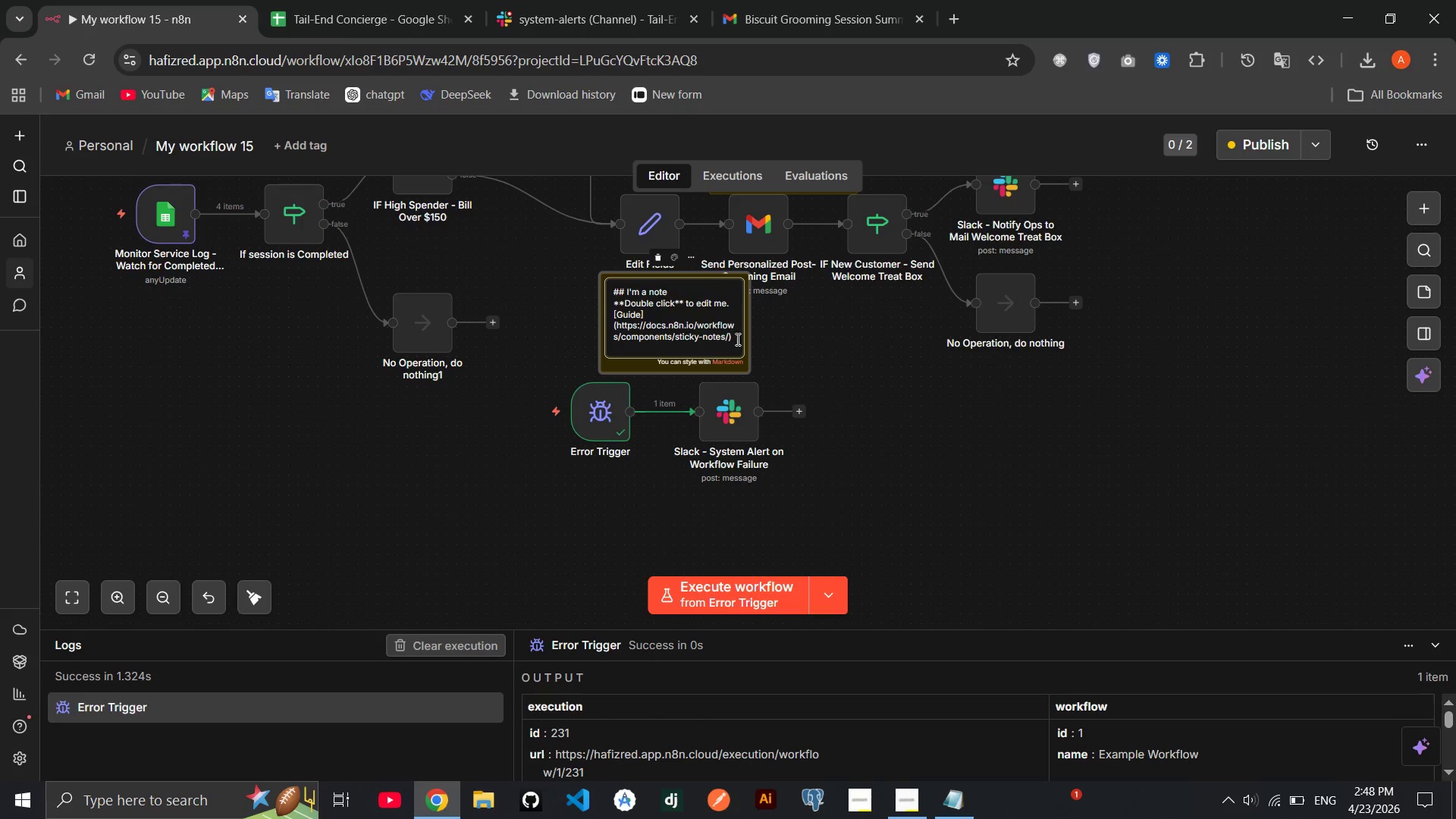 
left_click_drag(start_coordinate=[733, 343], to_coordinate=[626, 292])
 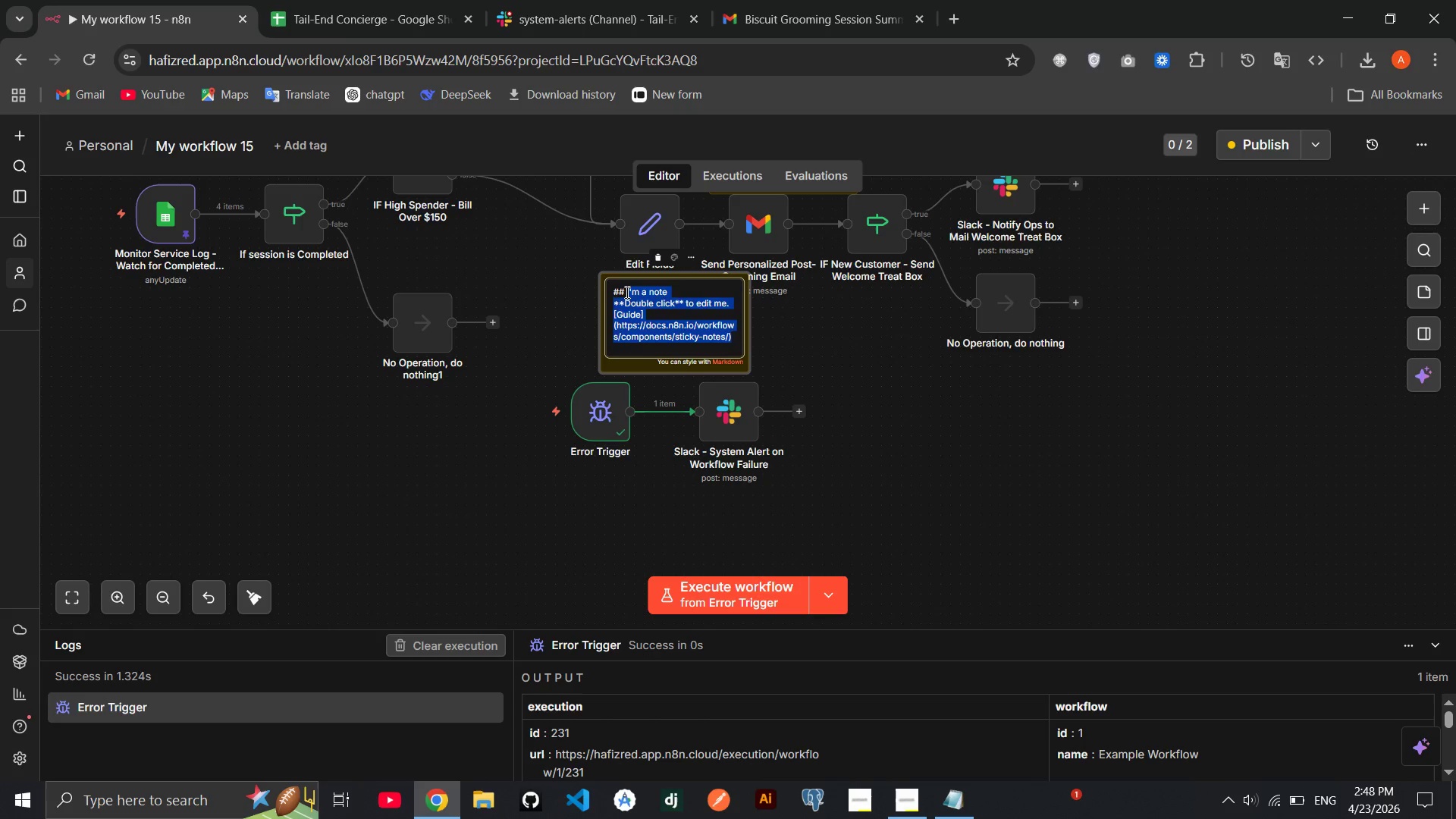 
key(Backspace)
type(gENA)
key(Backspace)
type(ERAL Error Handler)
 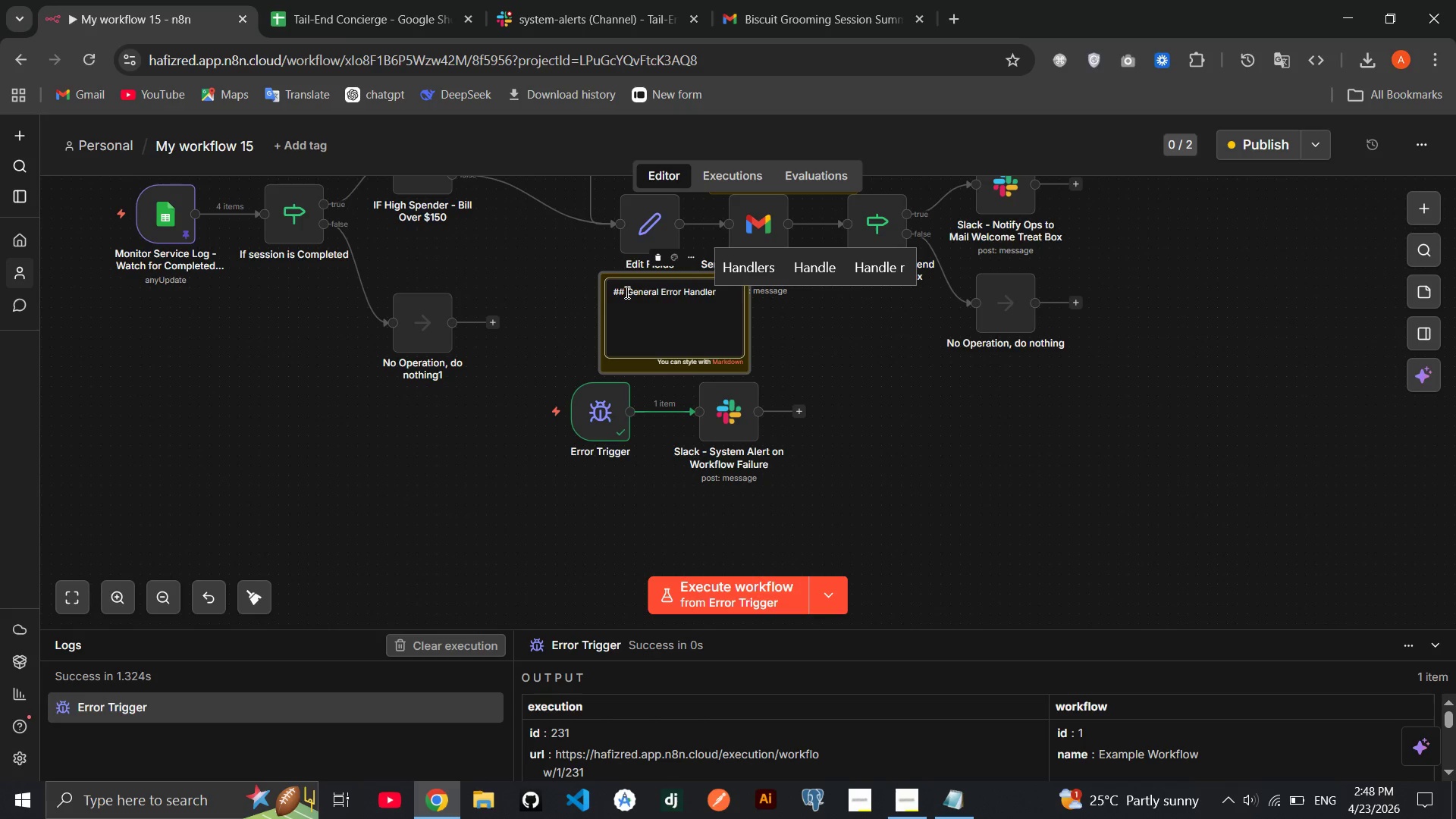 
hold_key(key=CapsLock, duration=0.36)
 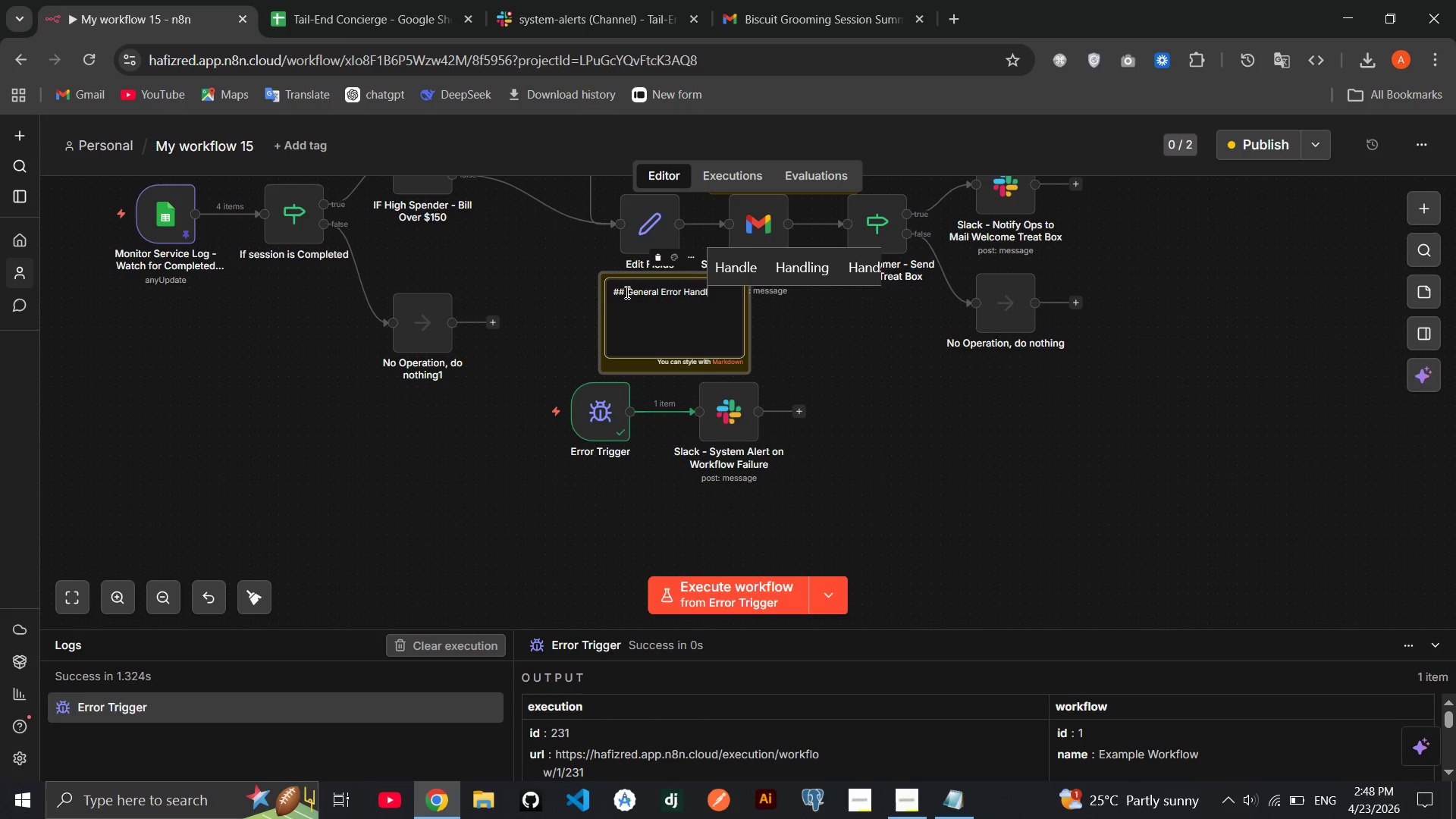 
key(Enter)
 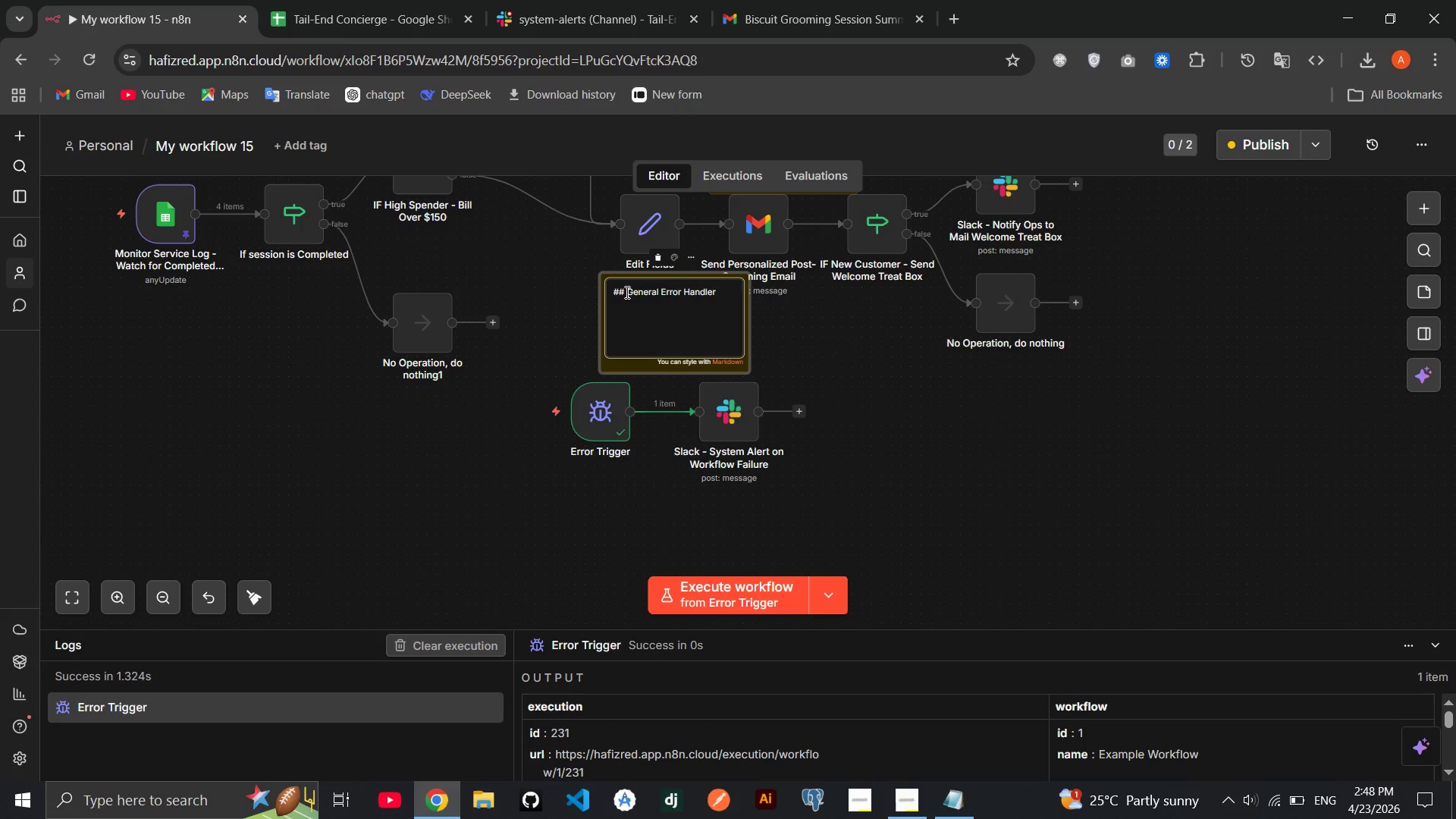 
wait(5.28)
 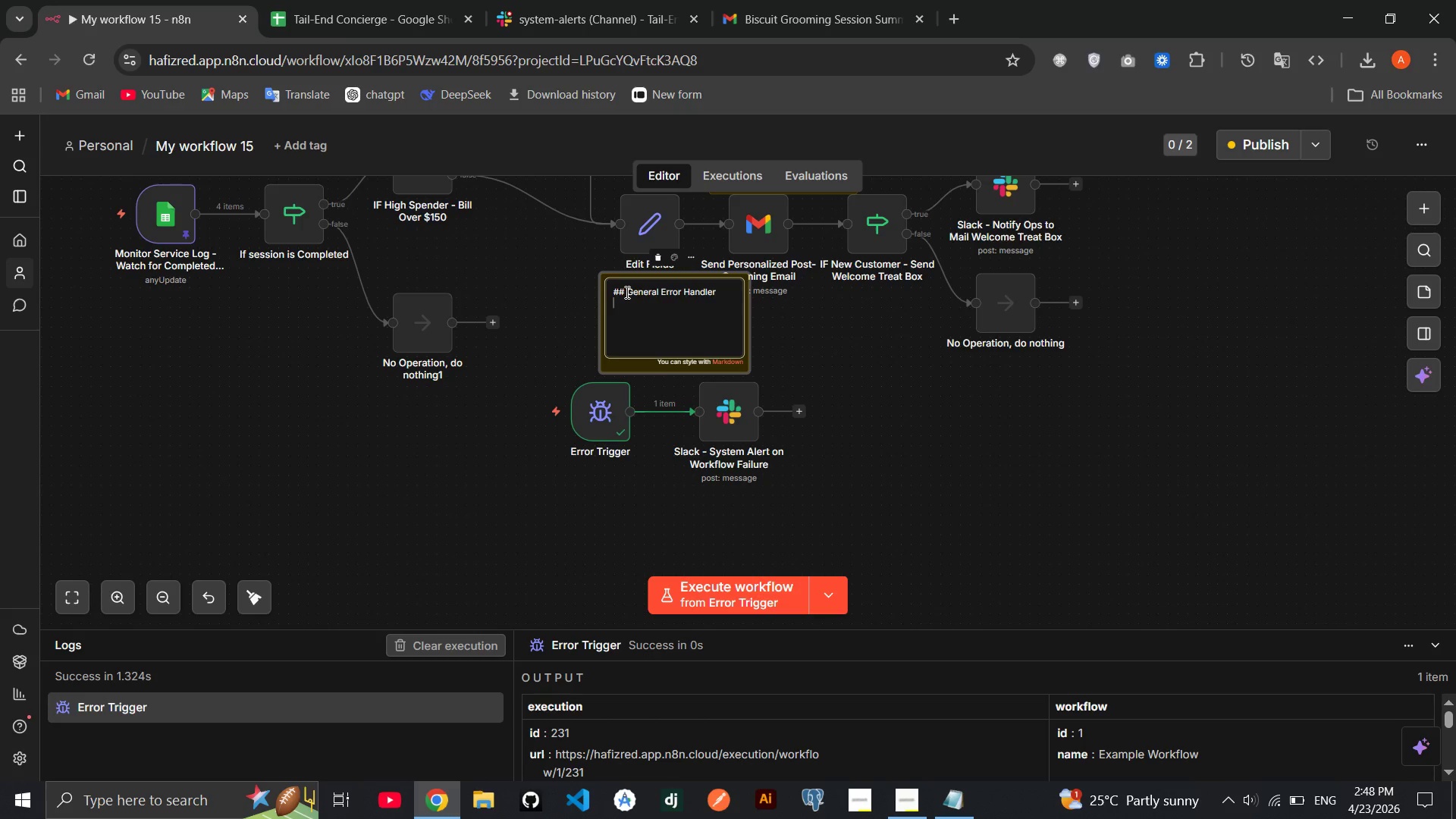 
type(CATCHES CRASHES FROM ANY NODE)
 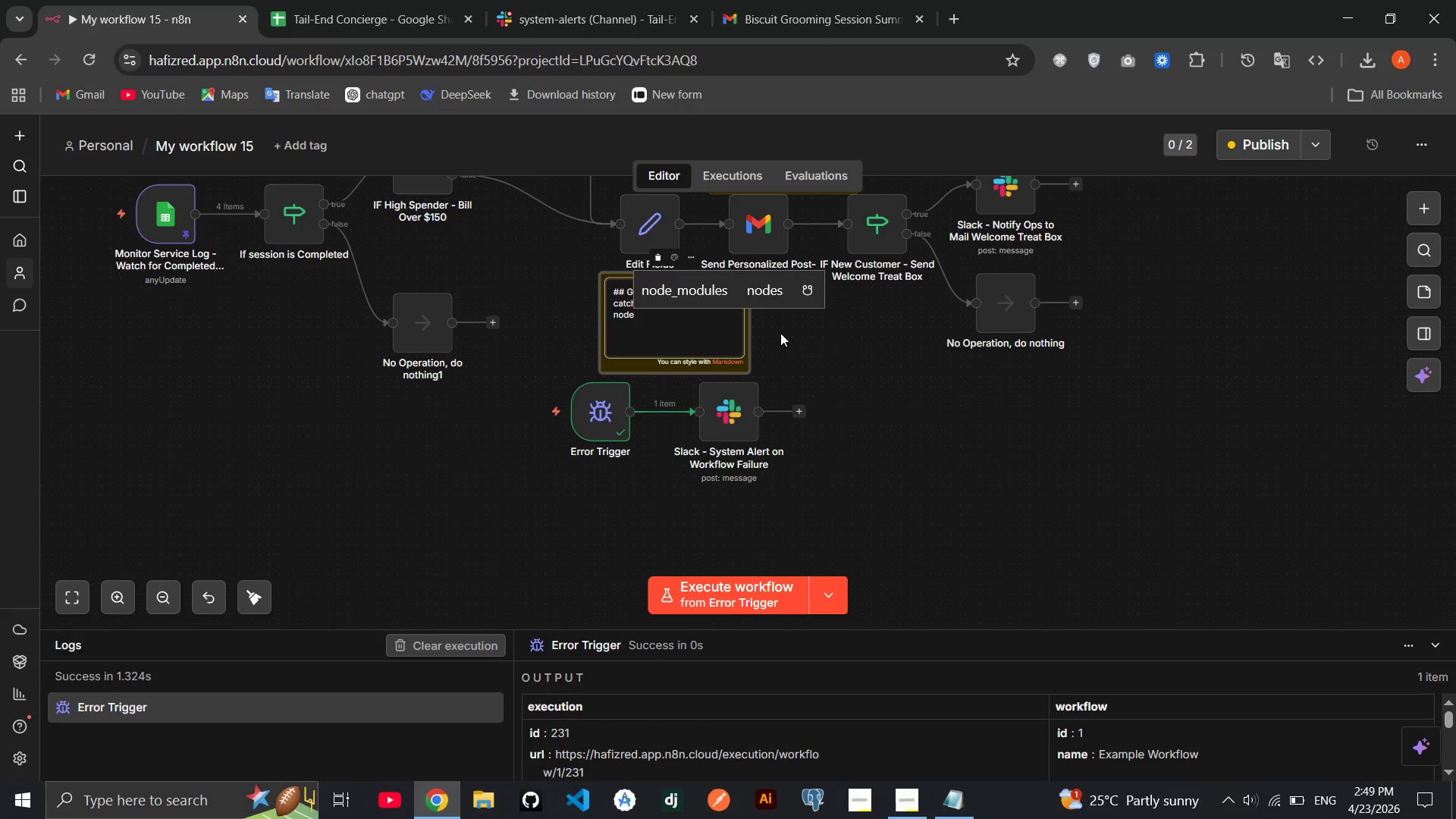 
left_click([780, 333])
 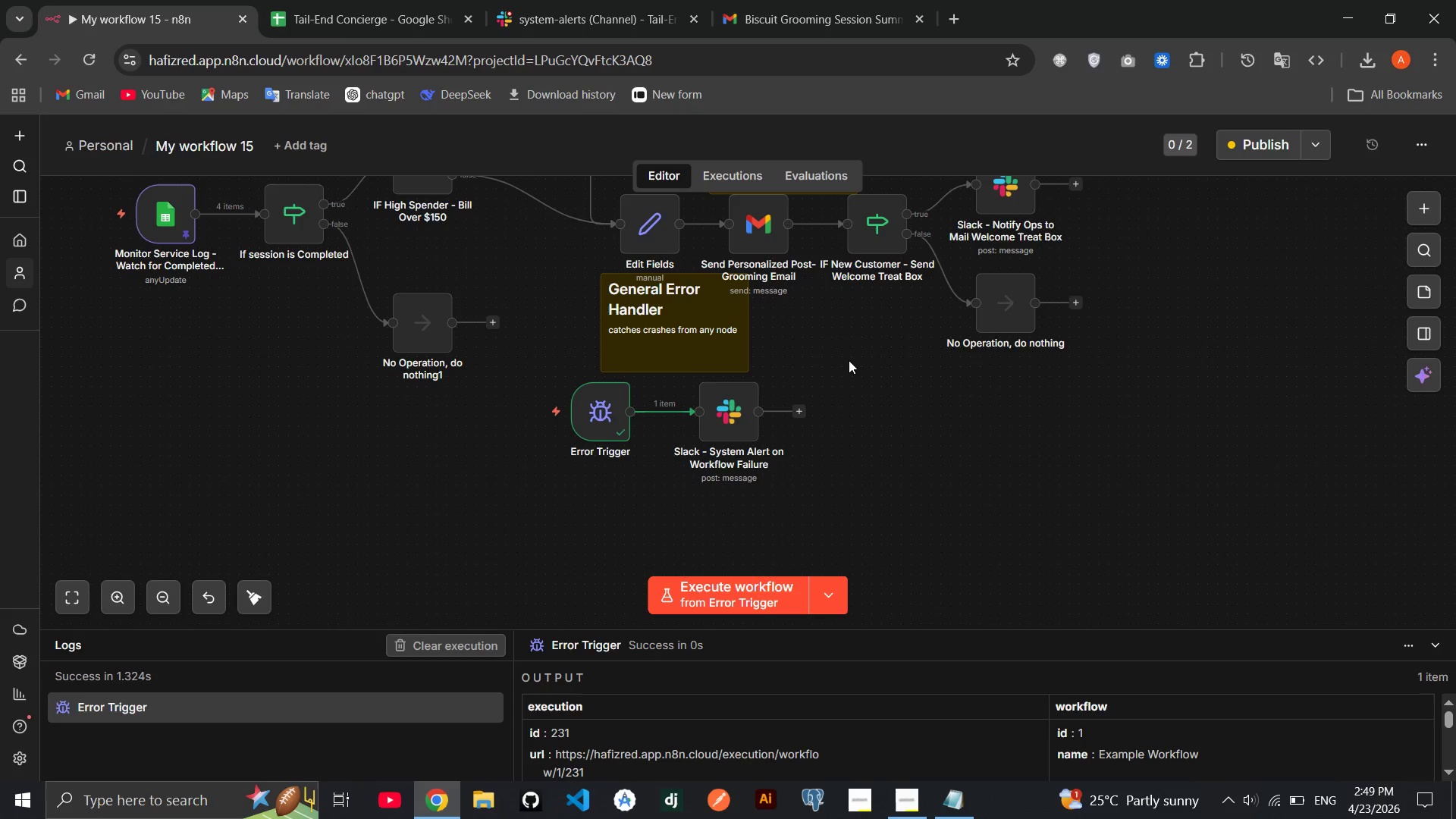 
mouse_move([805, 358])
 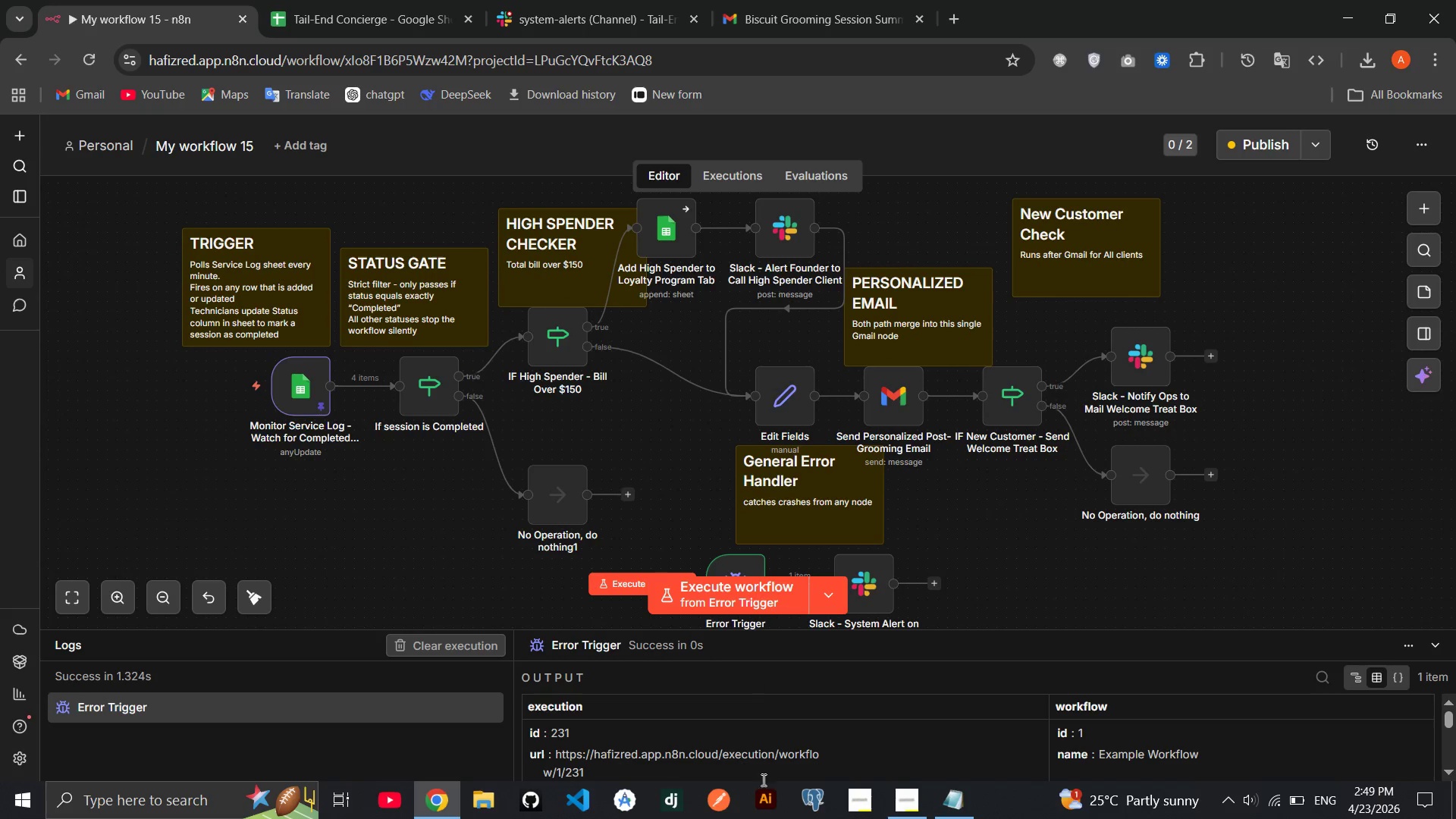 
wait(5.03)
 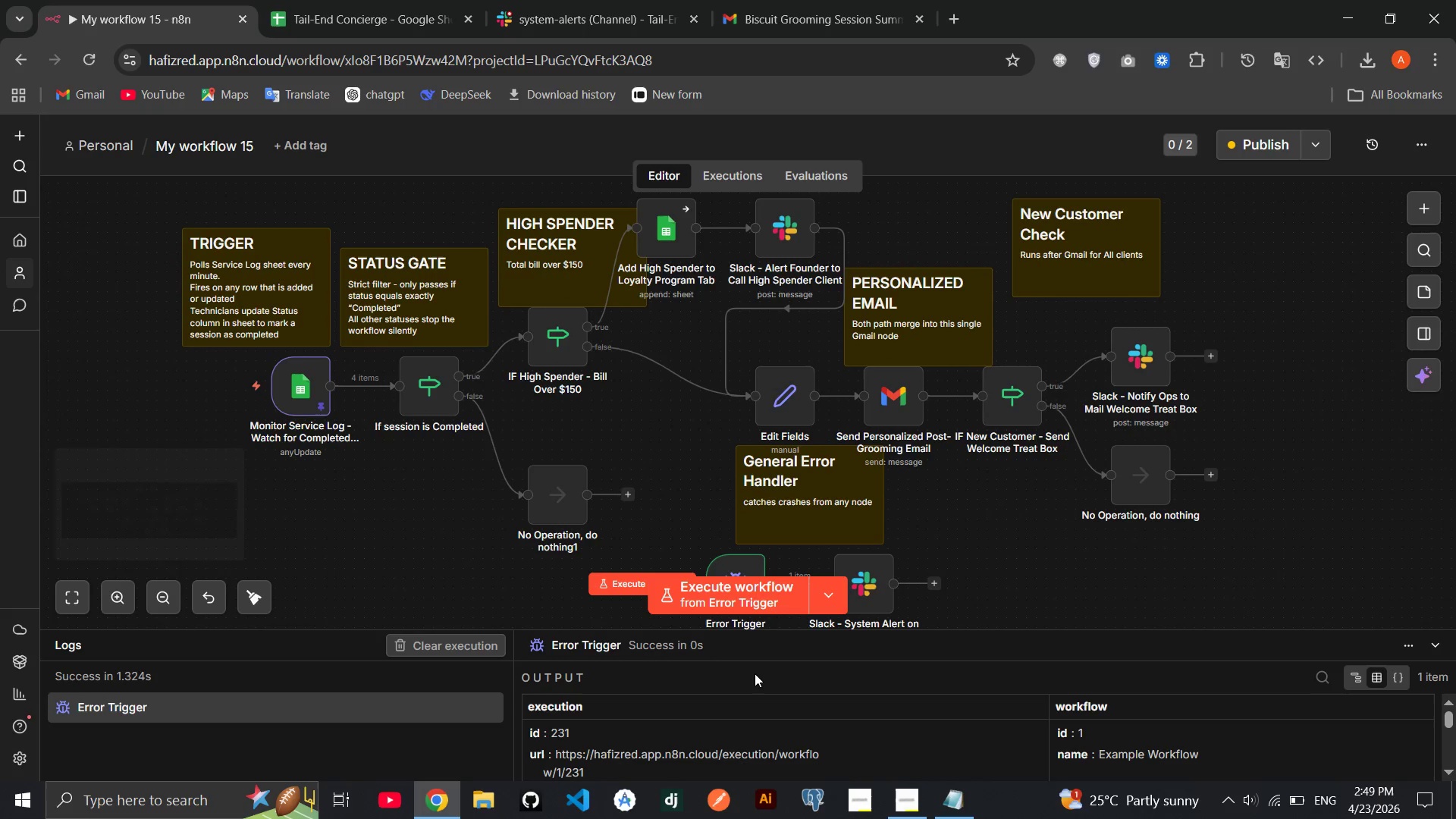 
left_click([899, 792])